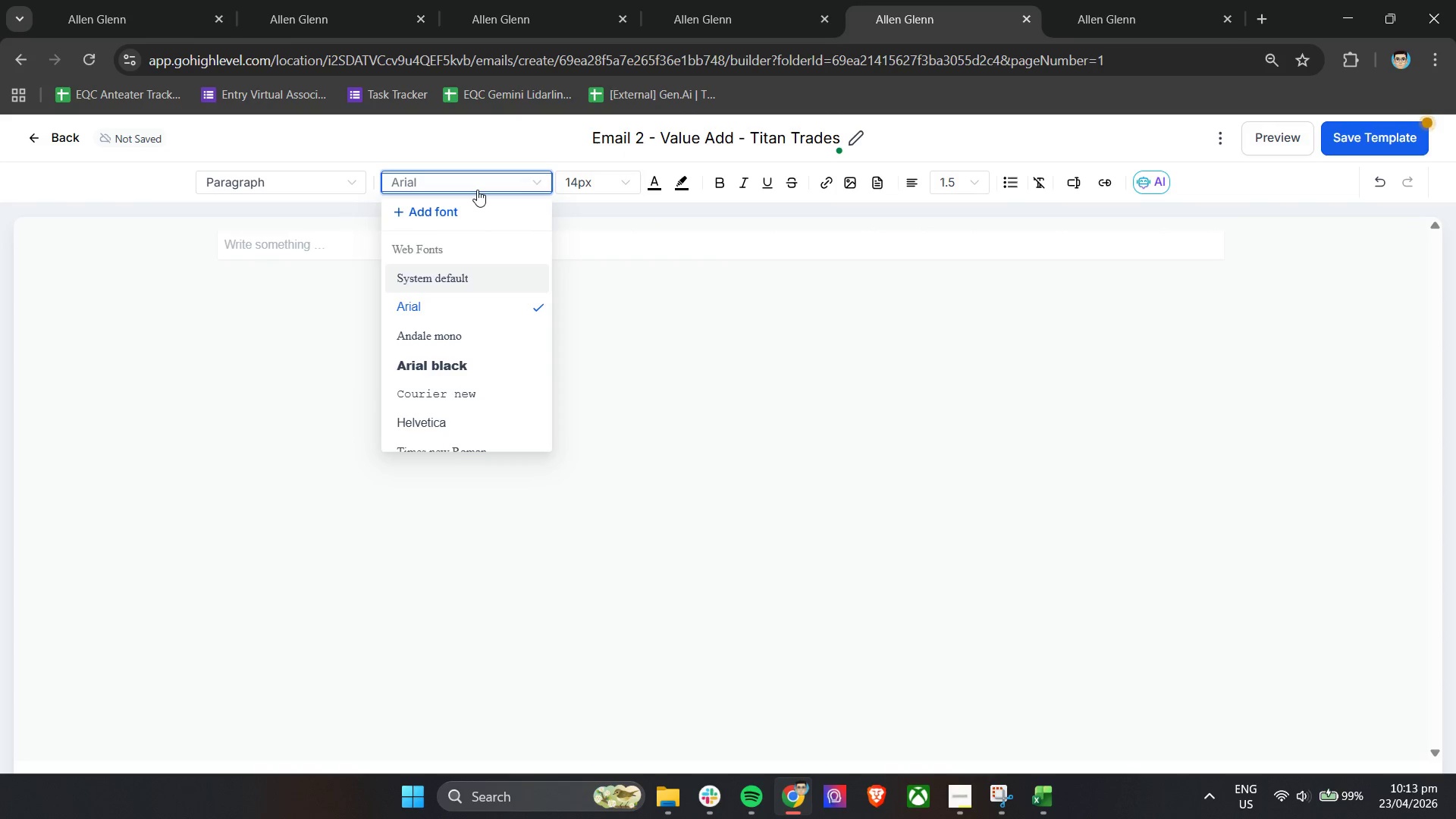 
type(tim)
 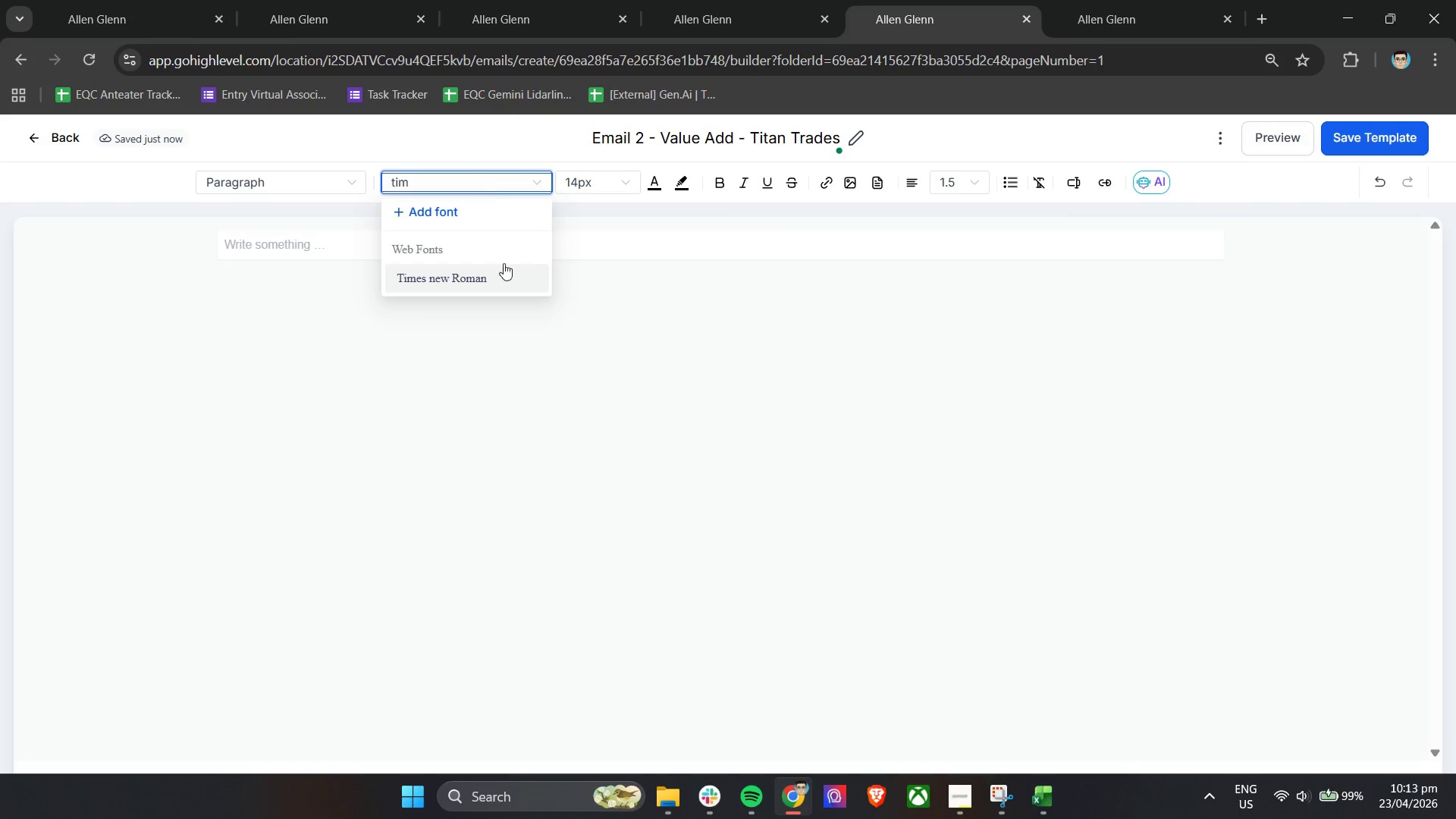 
left_click([487, 275])
 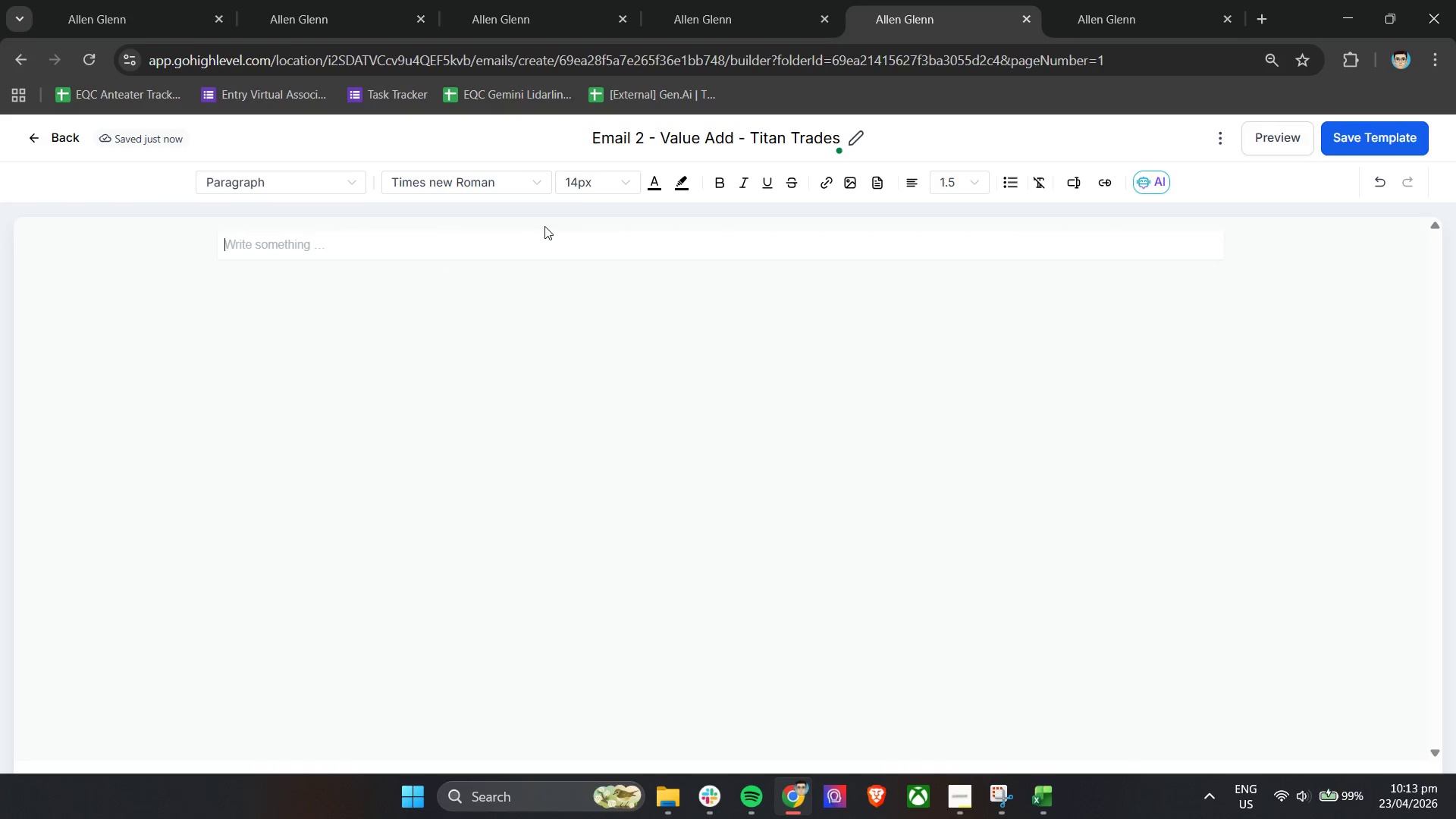 
left_click([605, 174])
 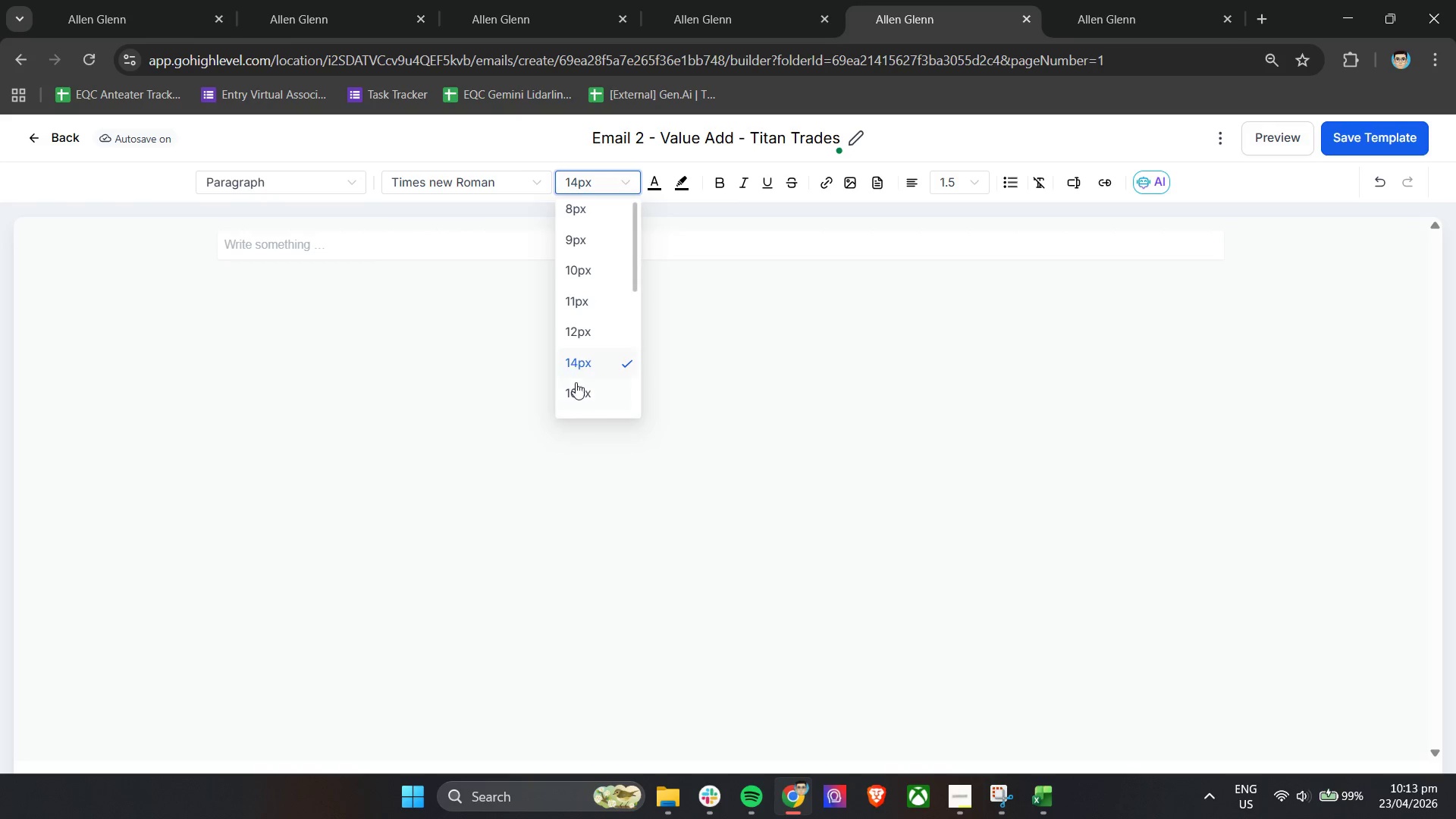 
scroll: coordinate [577, 382], scroll_direction: down, amount: 1.0
 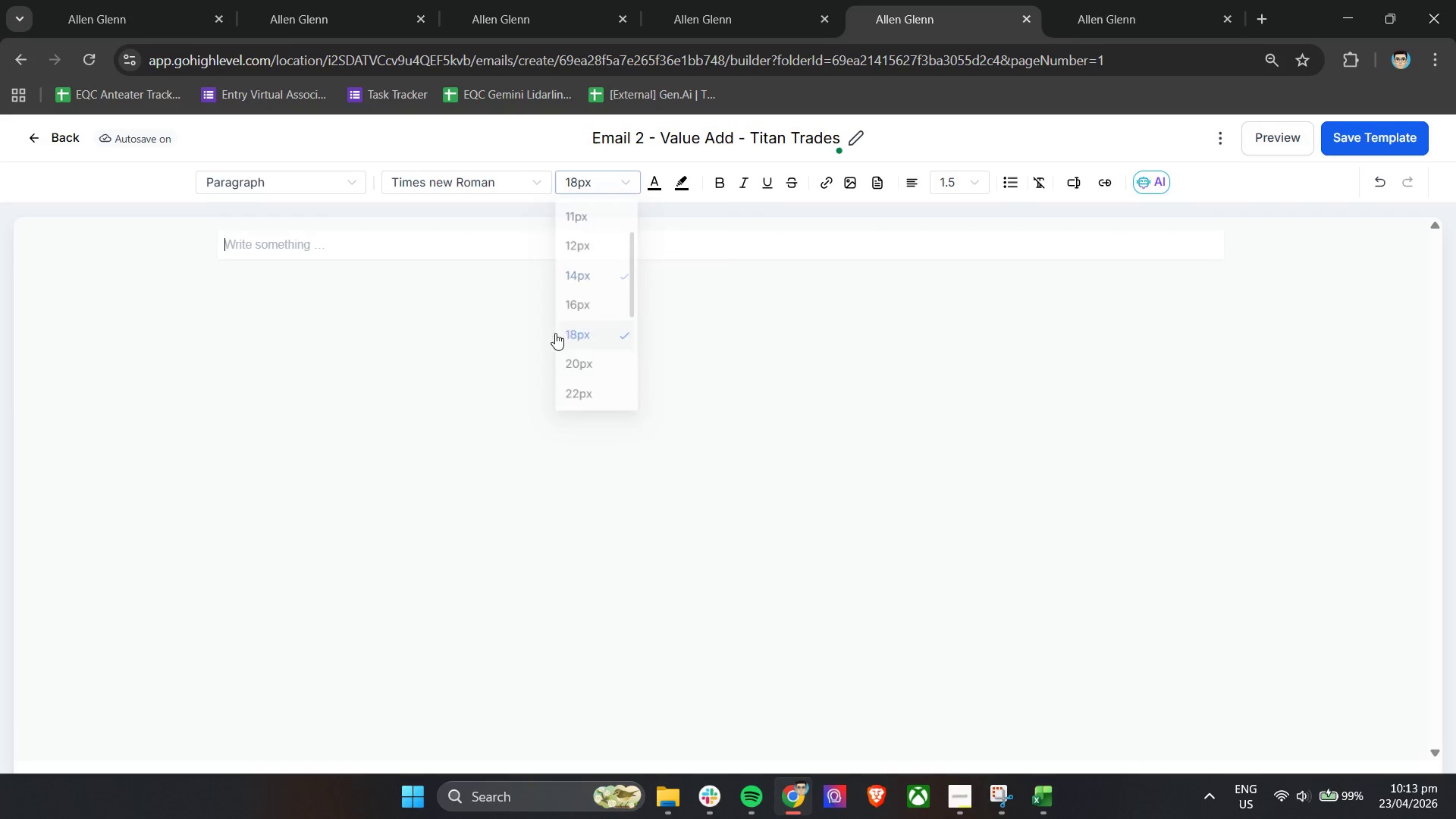 
double_click([351, 246])
 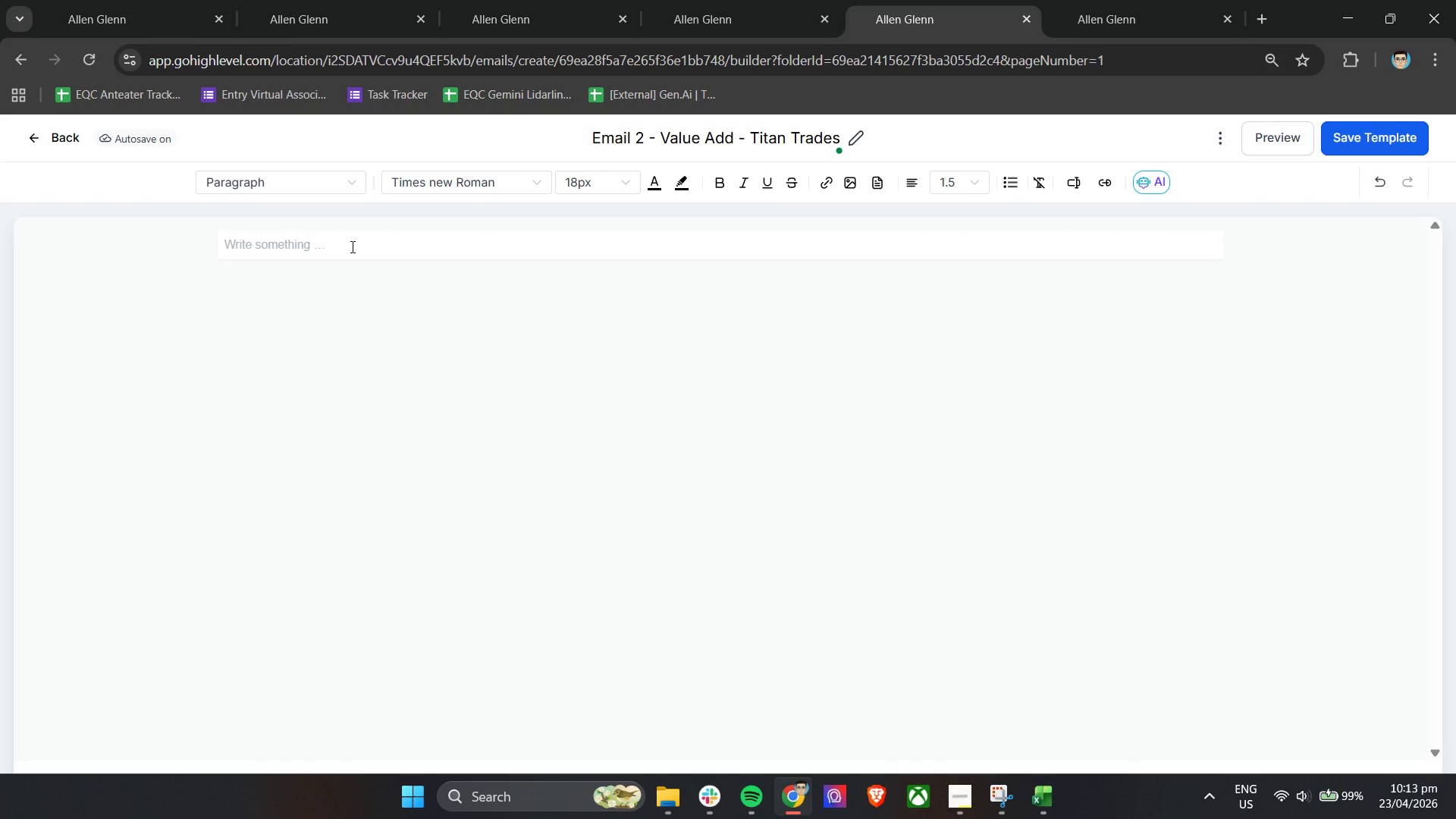 
type(Subject: Reduing )
key(Backspace)
key(Backspace)
key(Backspace)
key(Backspace)
type(cing )
 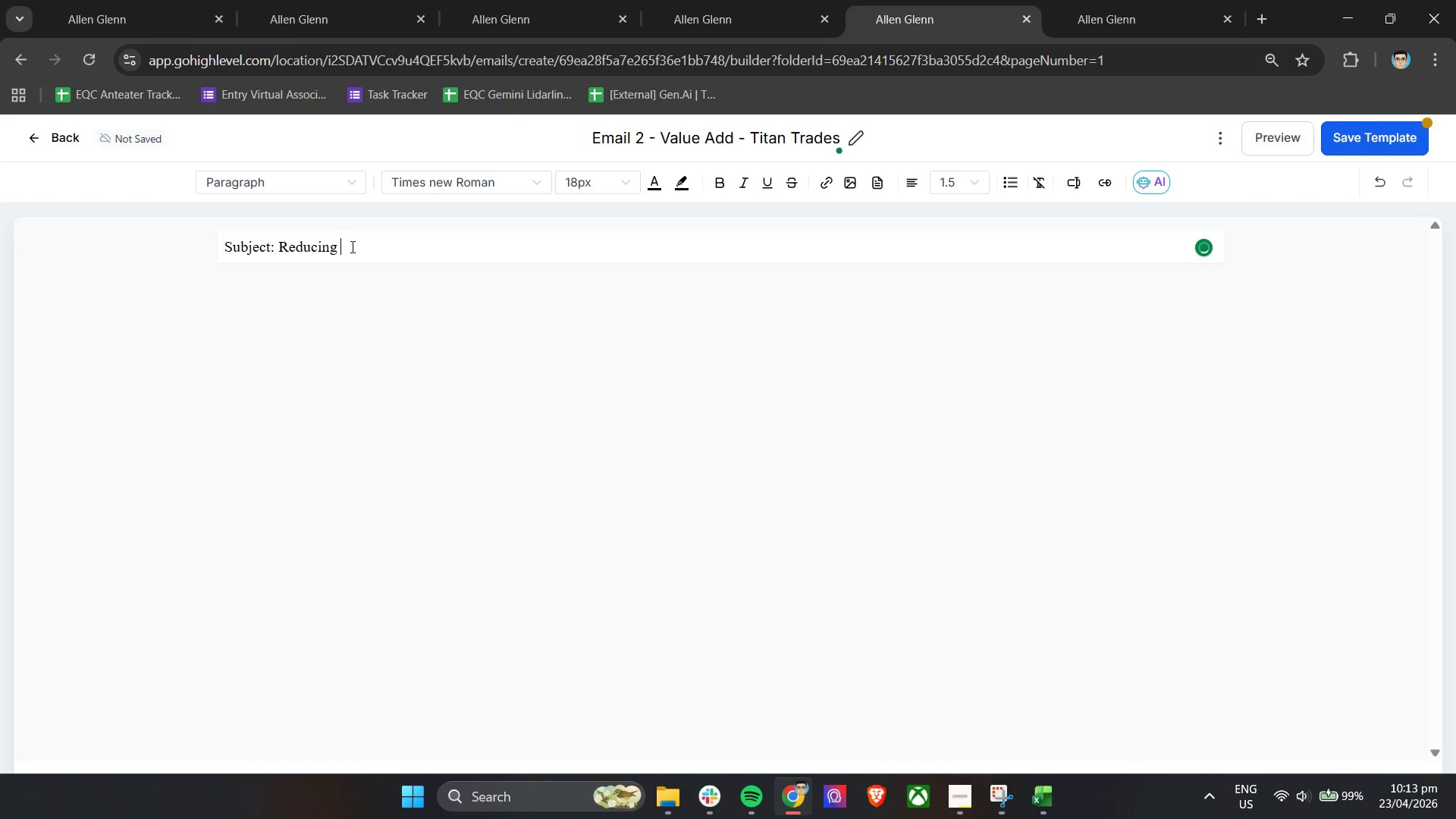 
wait(5.08)
 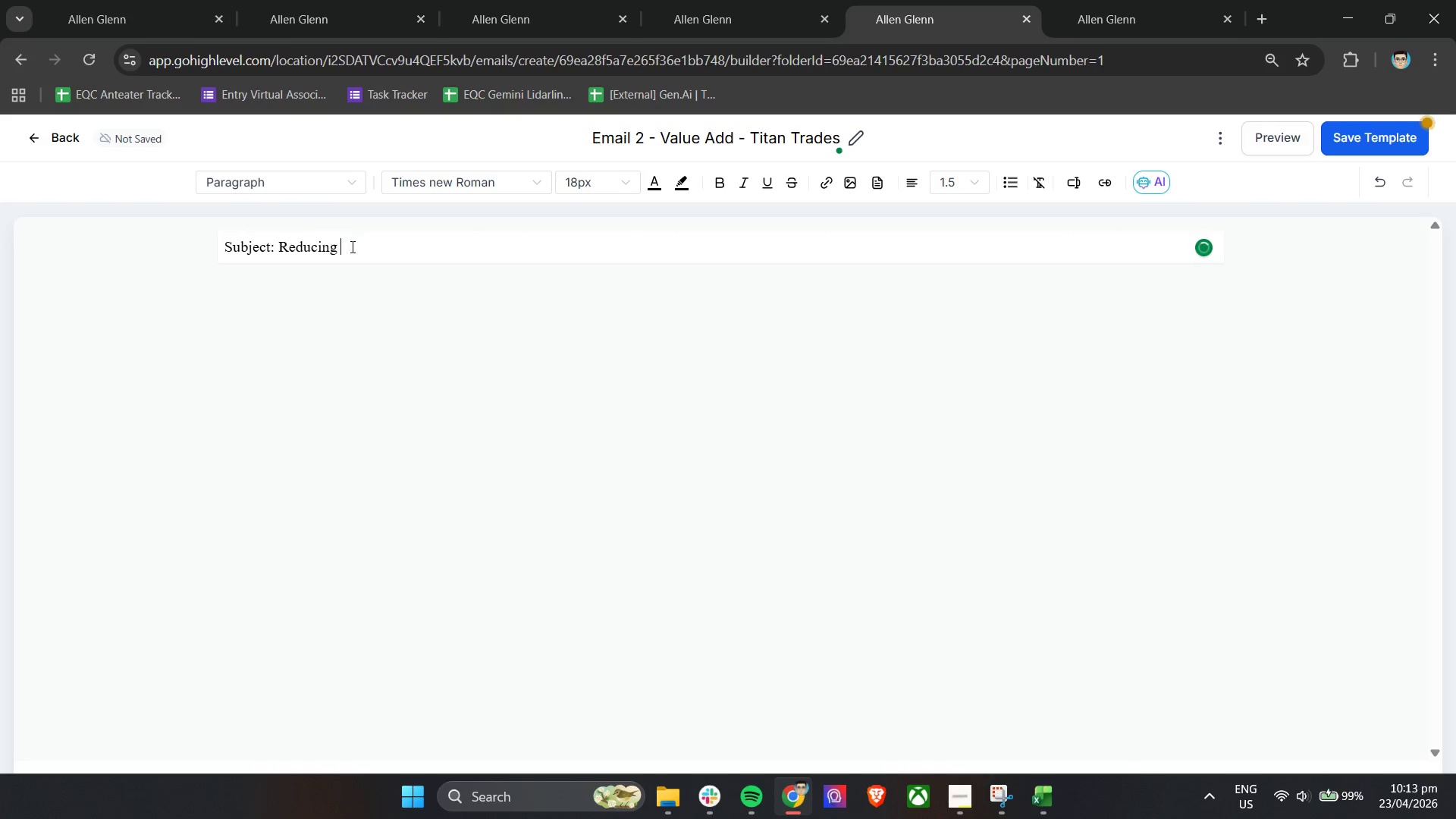 
type(maintenance costs acroos )
key(Backspace)
key(Backspace)
key(Backspace)
type(ss )
 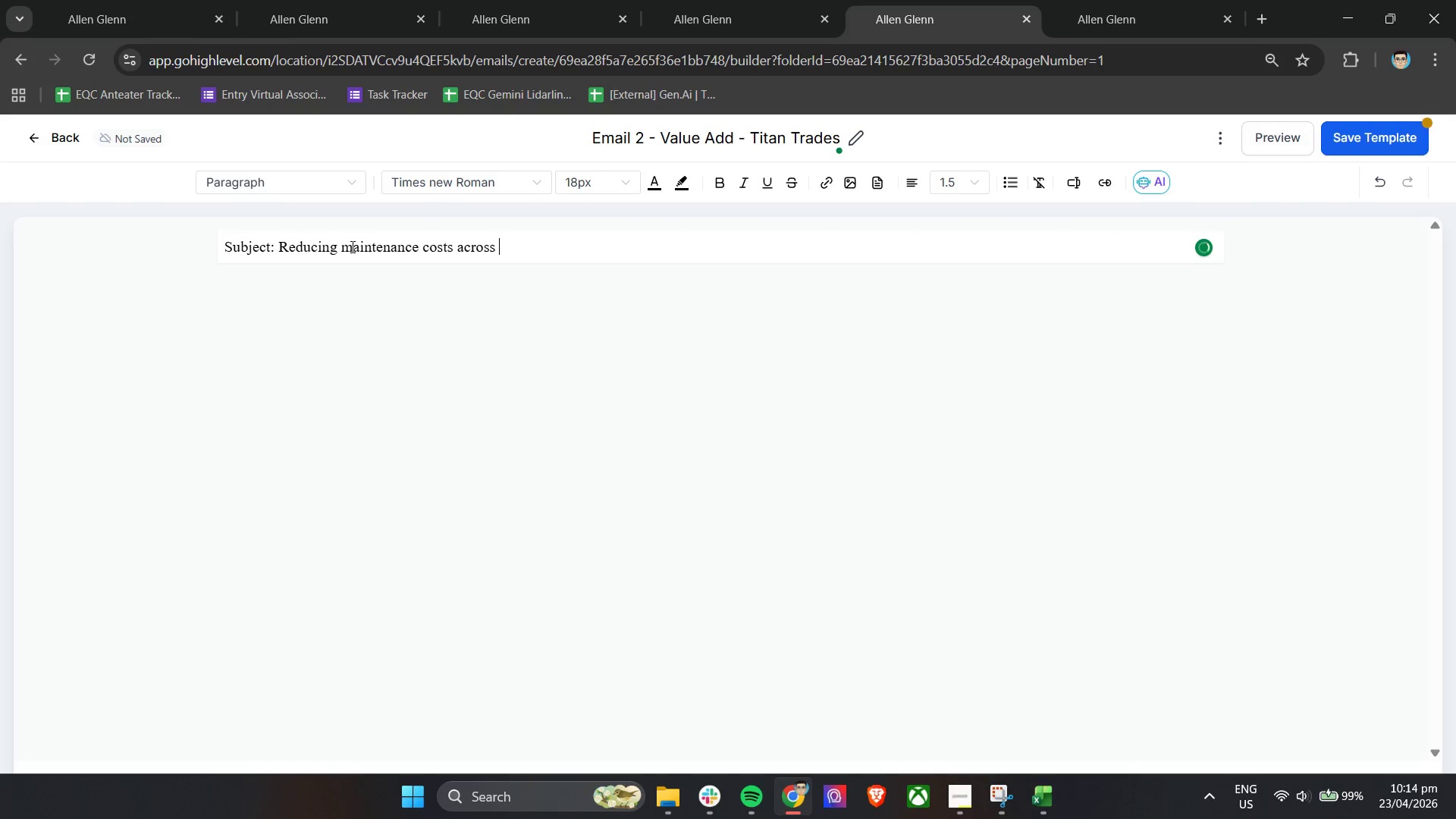 
hold_key(key=ShiftLeft, duration=0.56)
 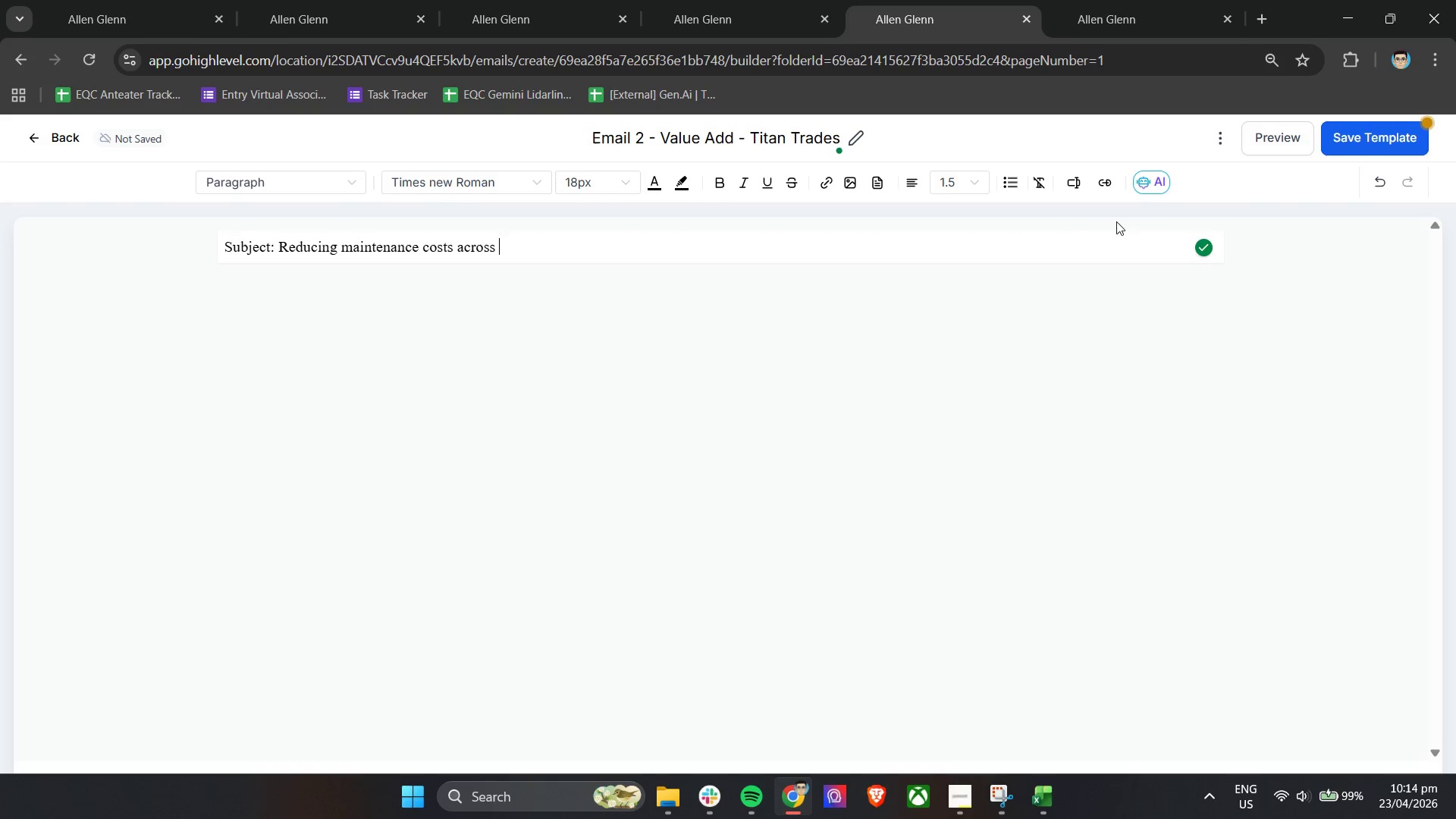 
left_click([1068, 180])
 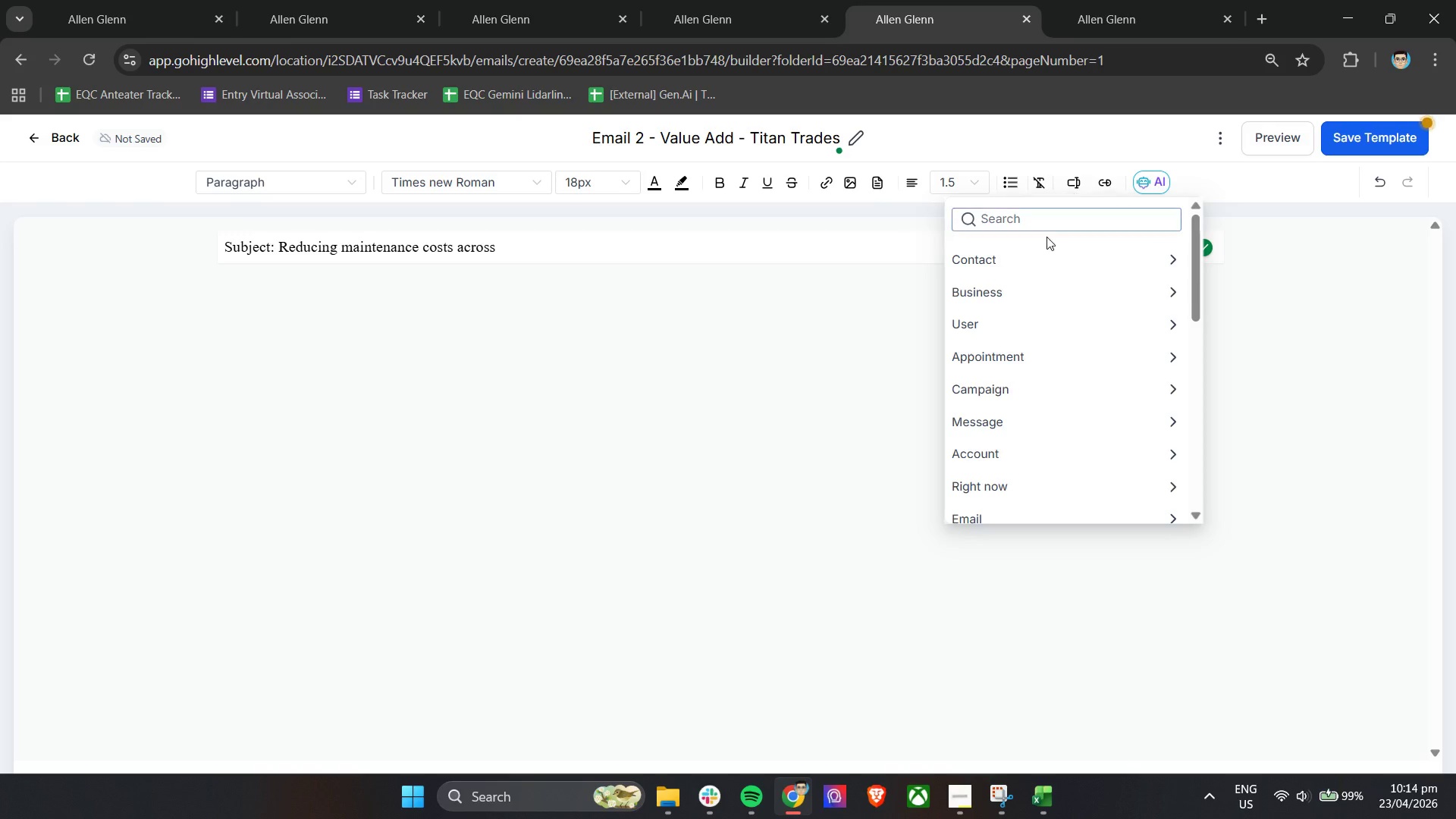 
left_click([1026, 256])
 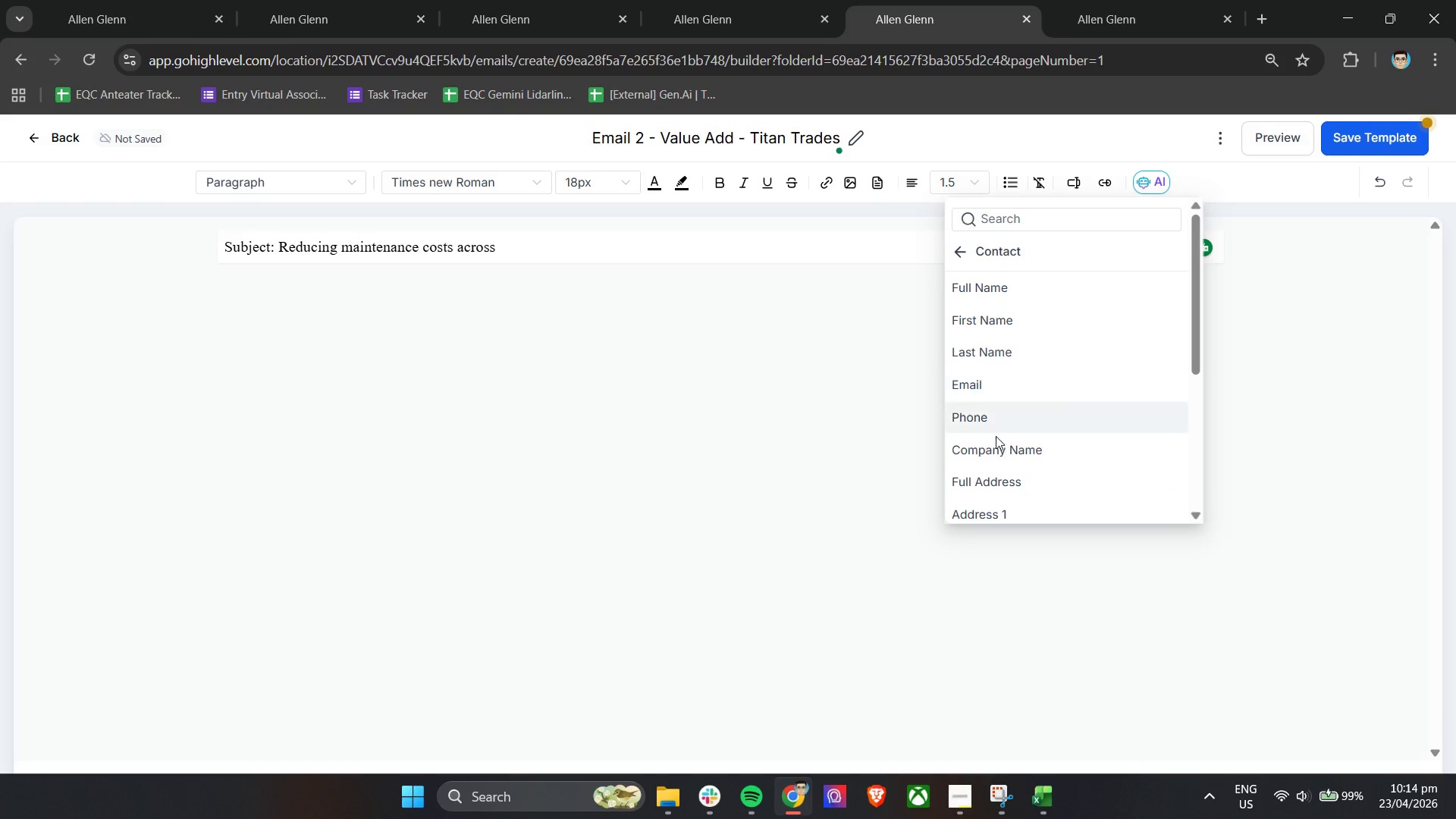 
left_click([995, 457])
 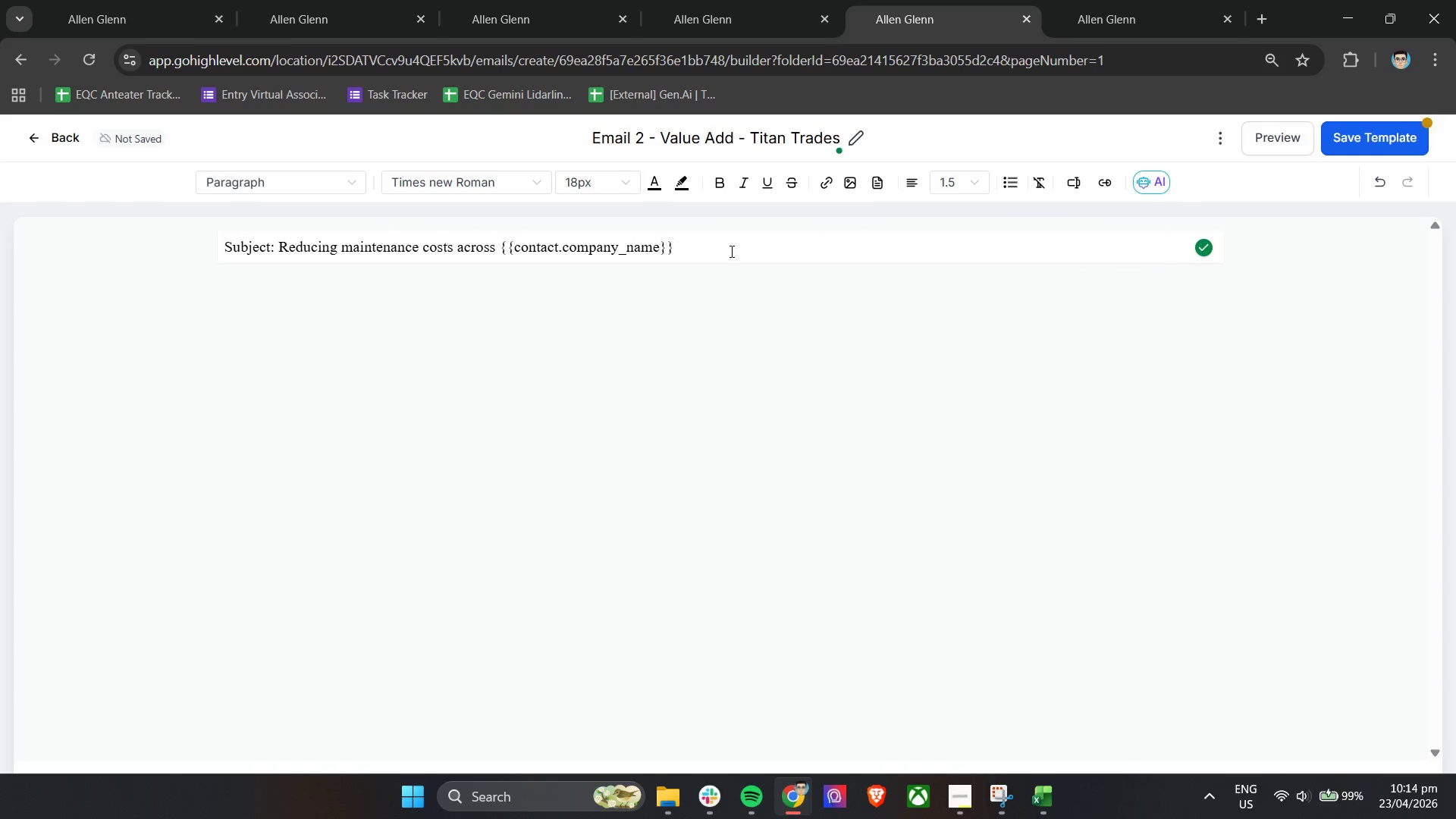 
key(Backspace)
 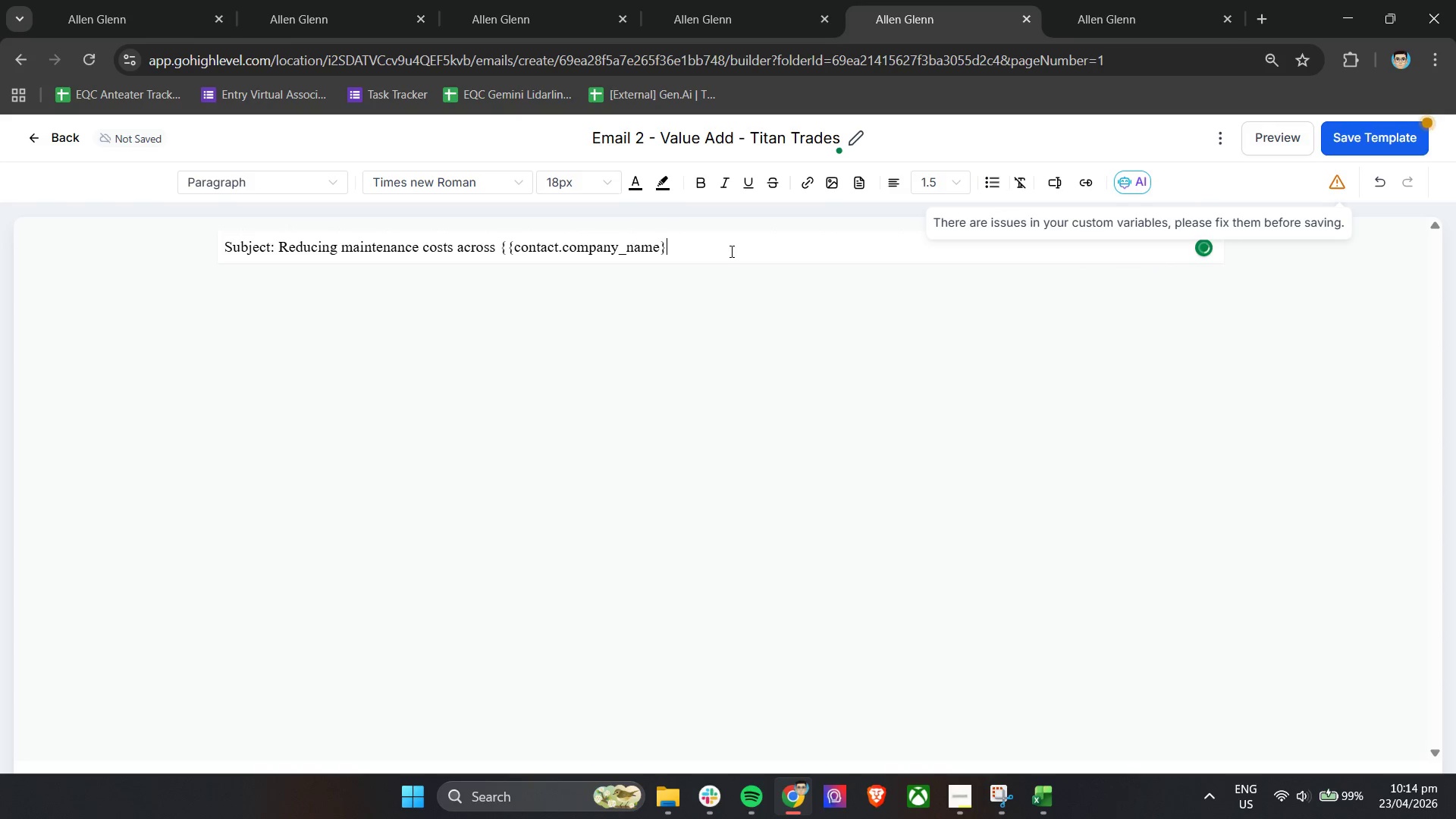 
key(Shift+BracketRight)
 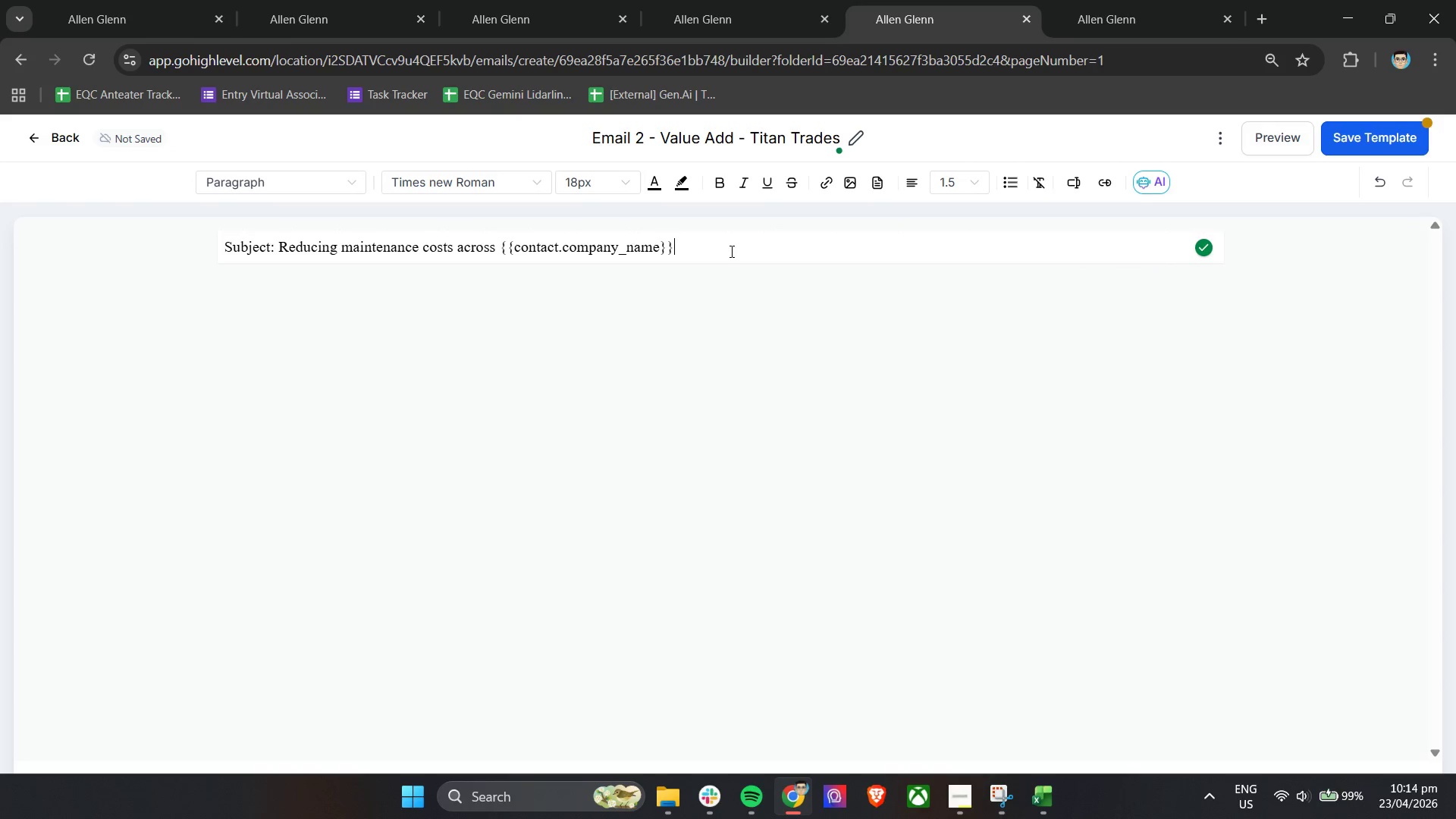 
key(Quote)
 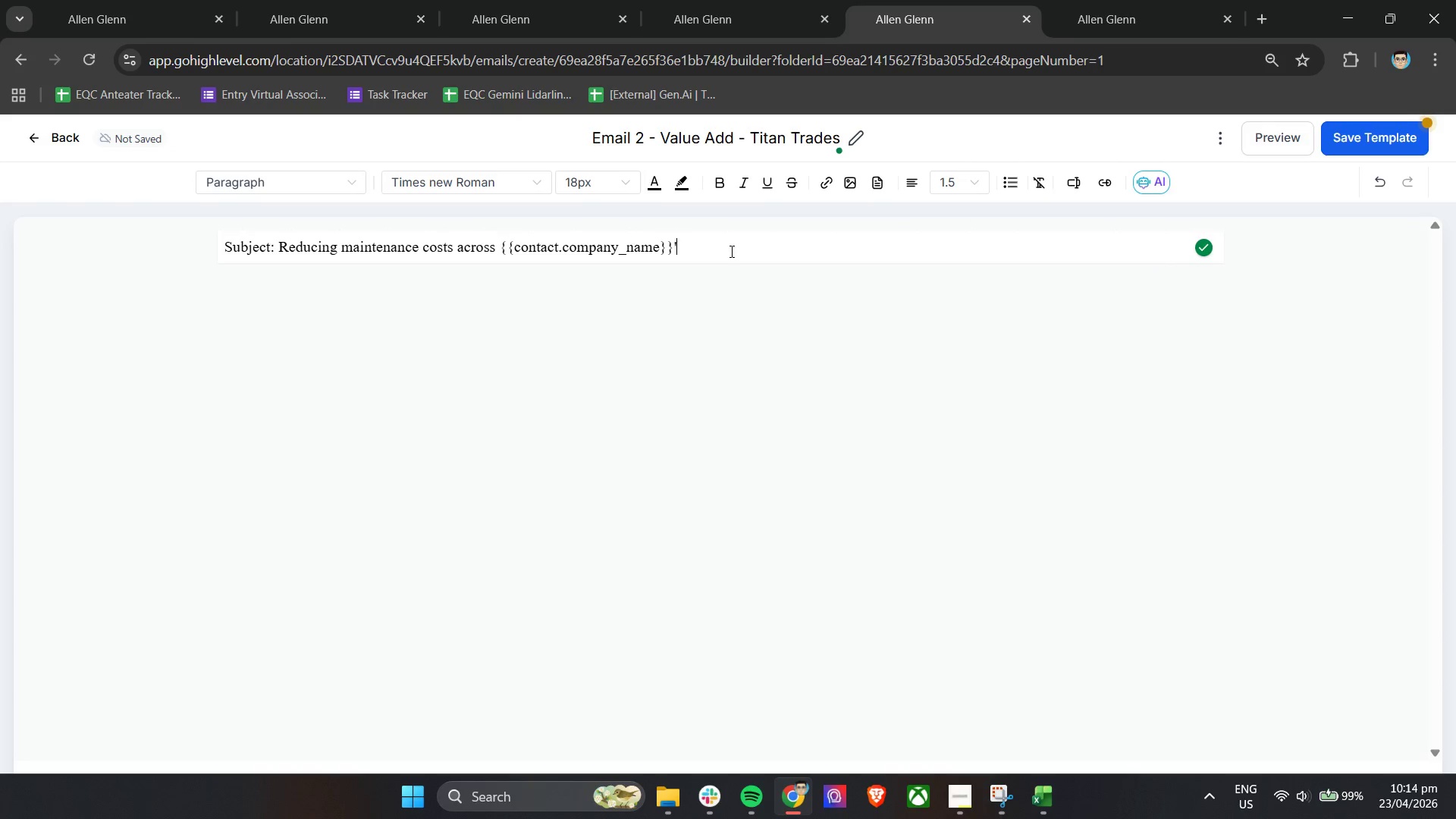 
key(S)
 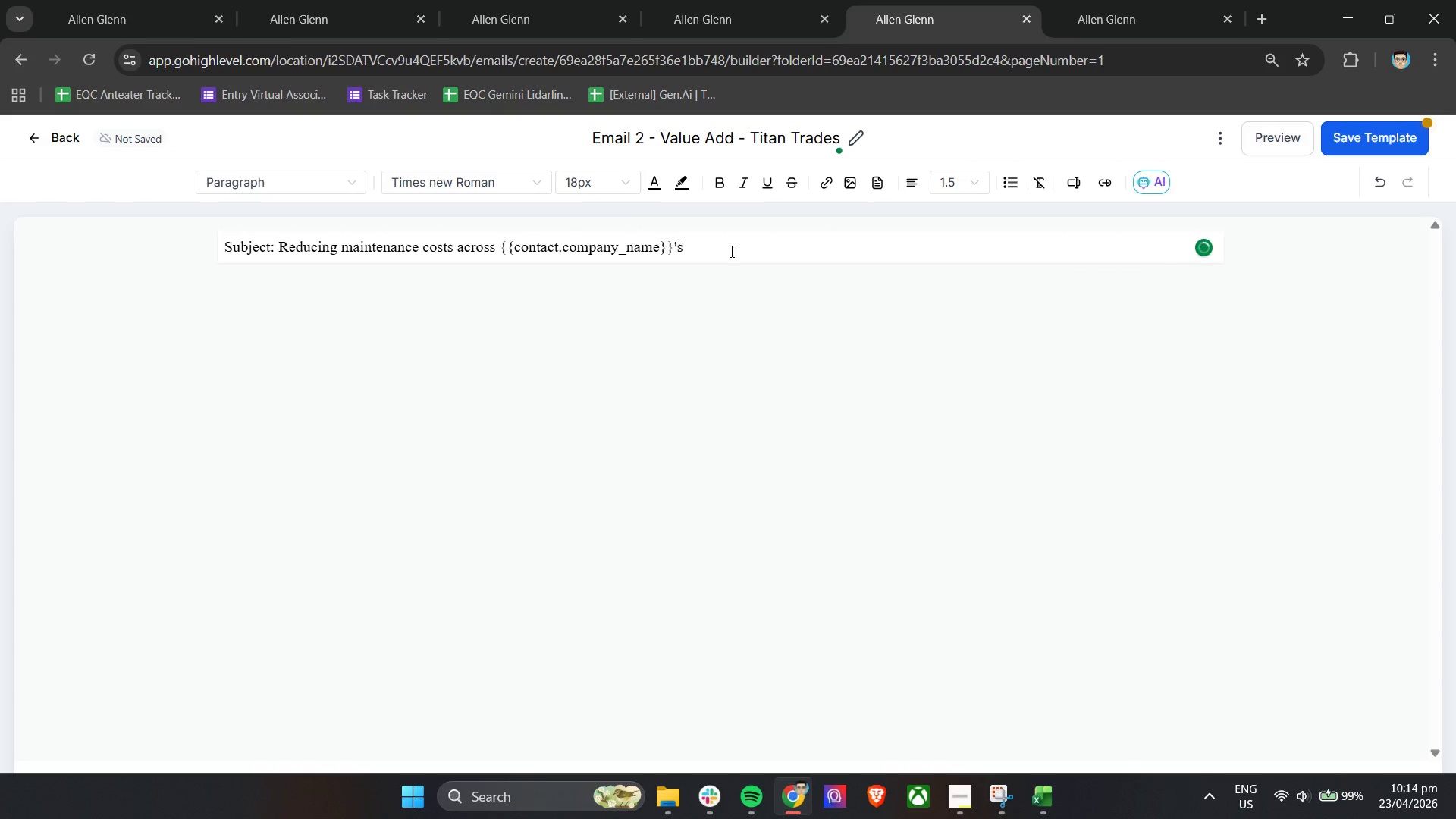 
key(Space)
 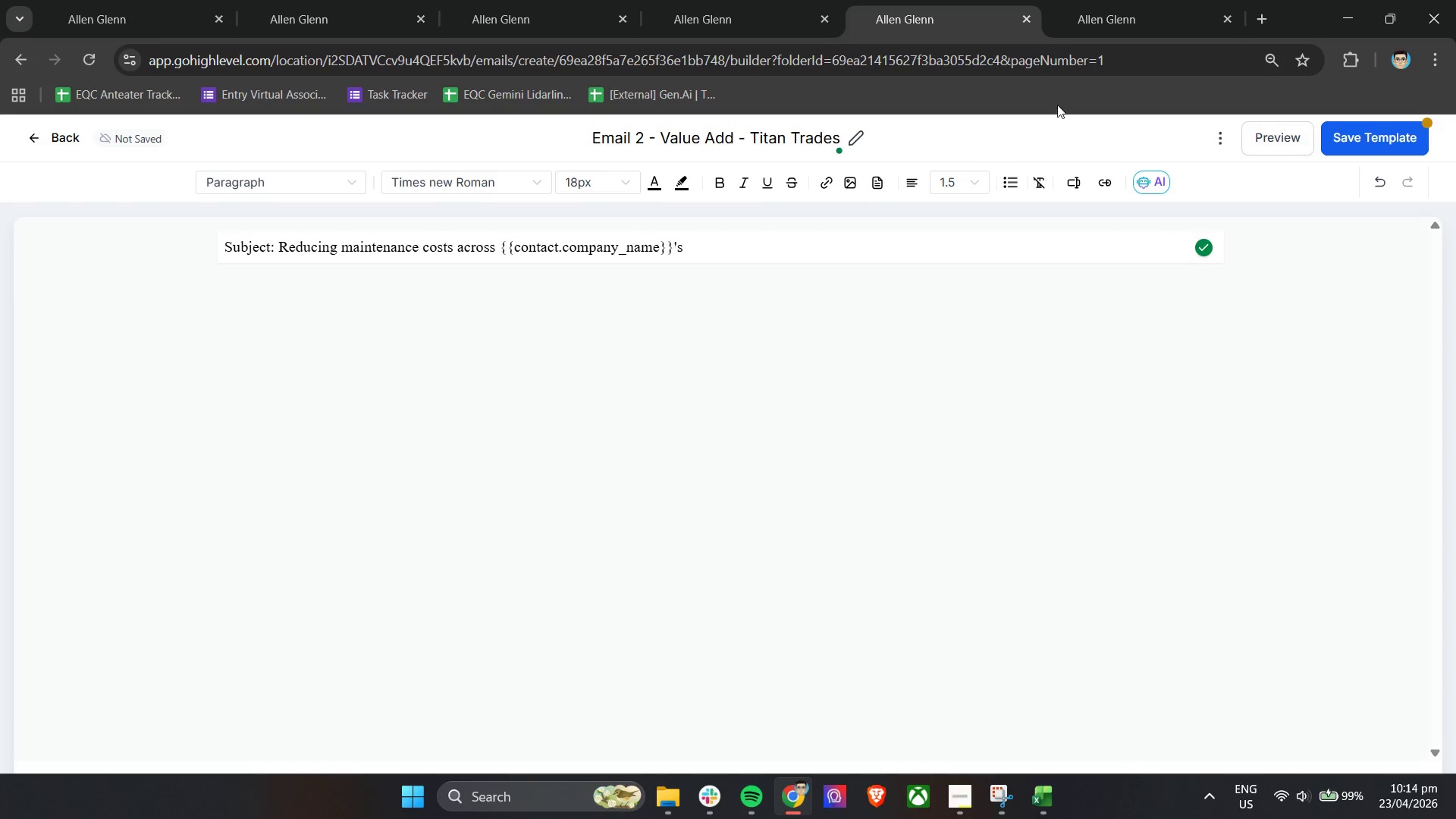 
left_click([1074, 184])
 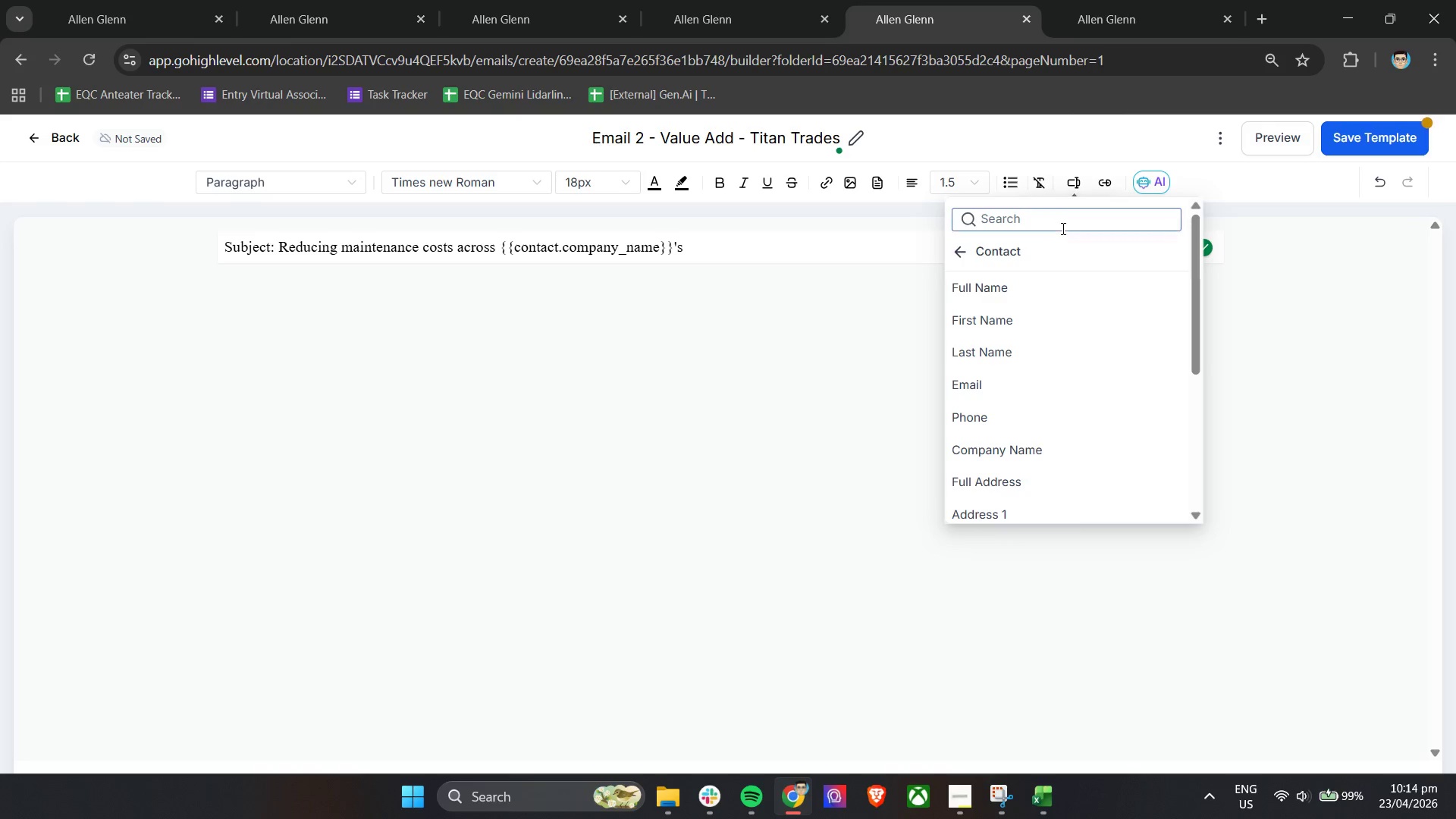 
left_click([1062, 225])
 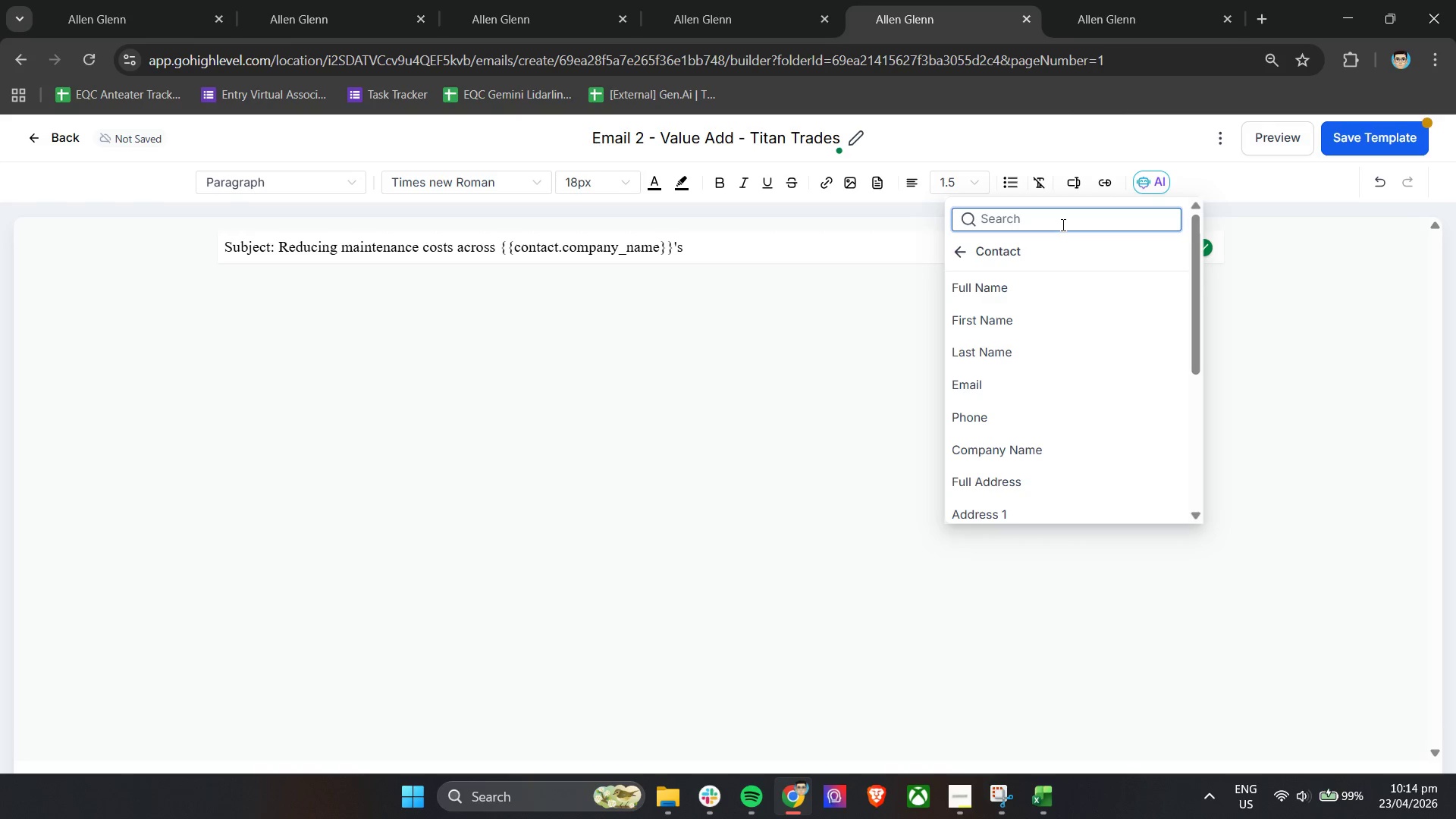 
type(propr)
 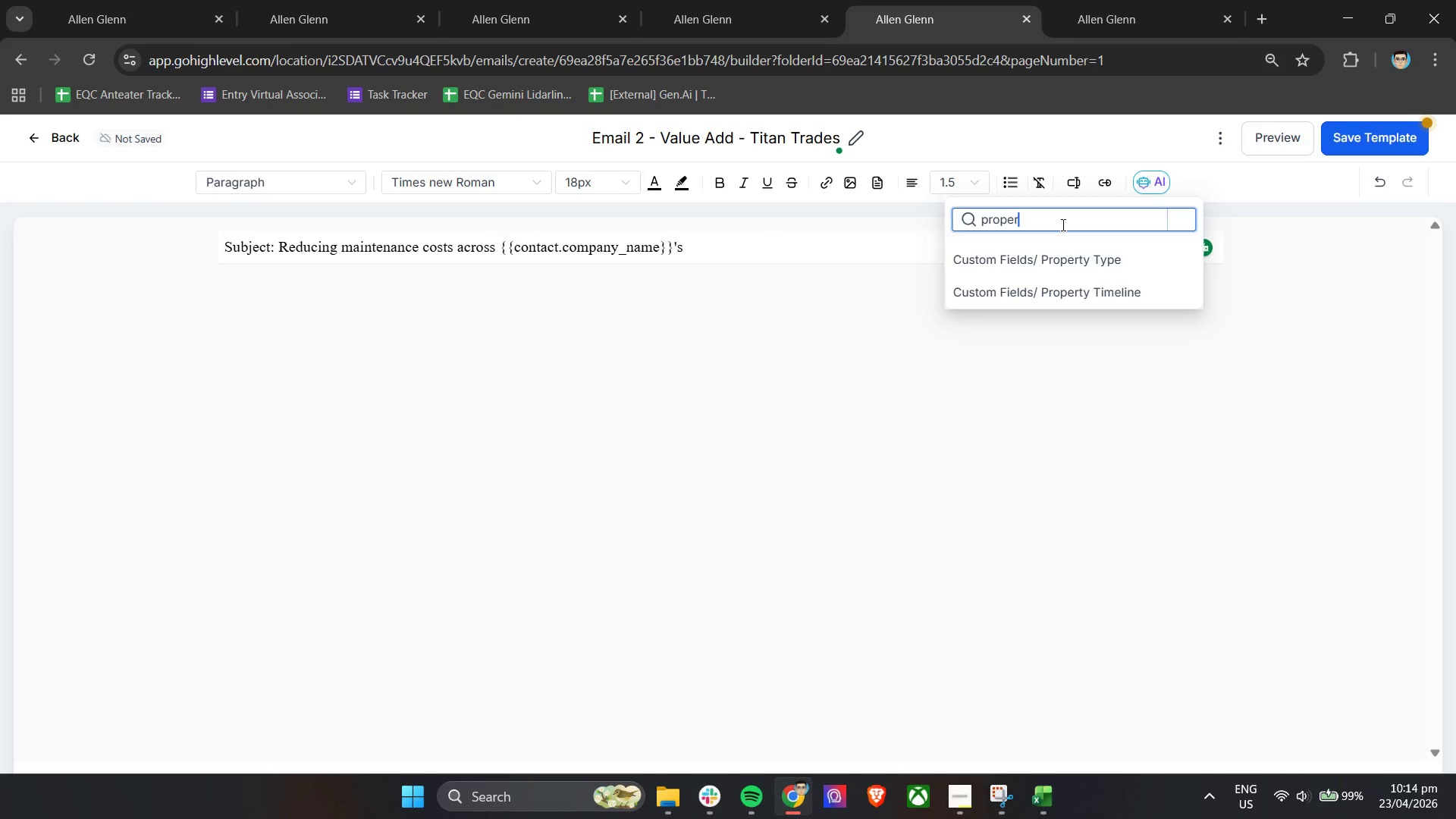 
hold_key(key=E, duration=0.31)
 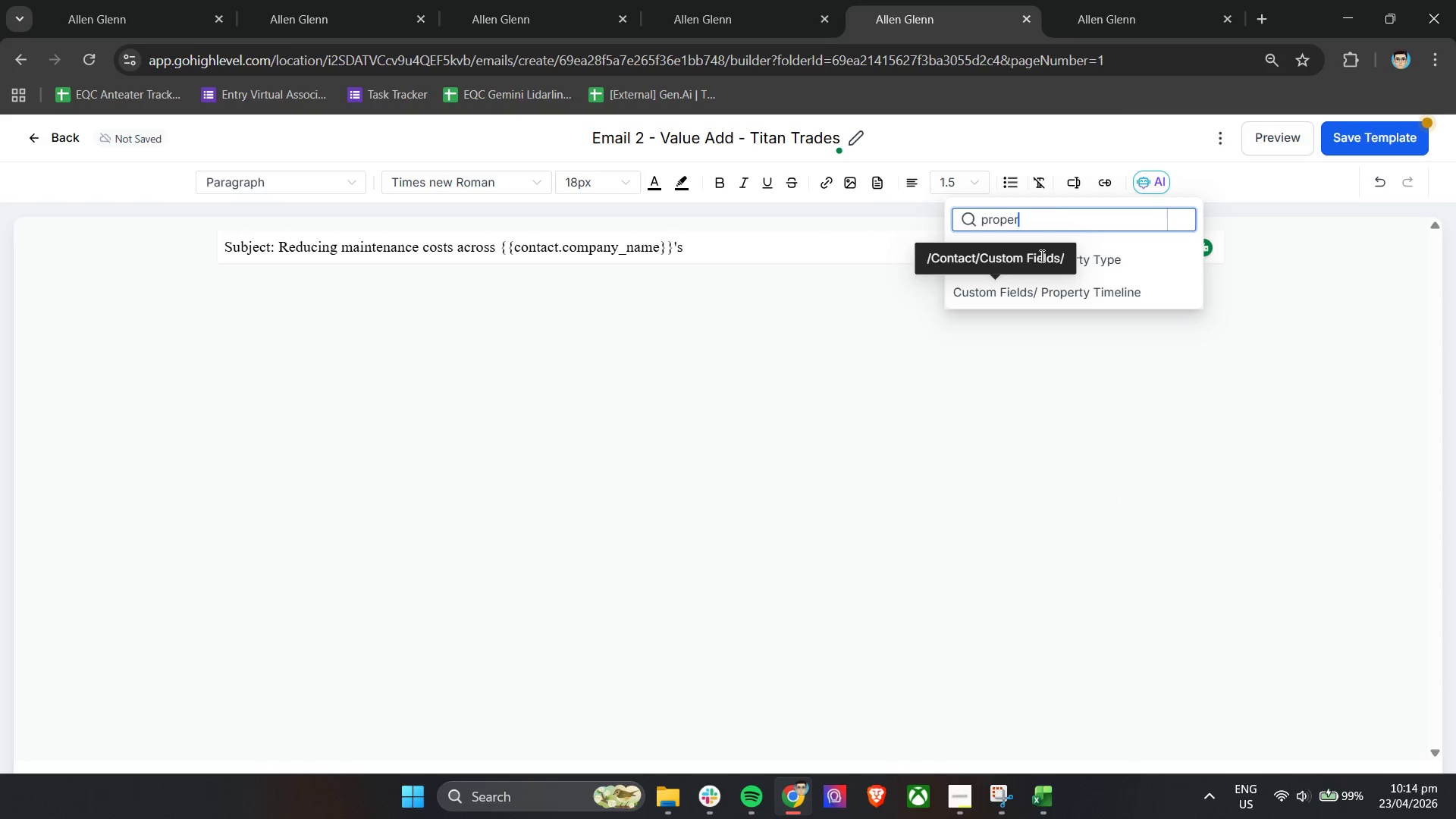 
left_click([1143, 256])
 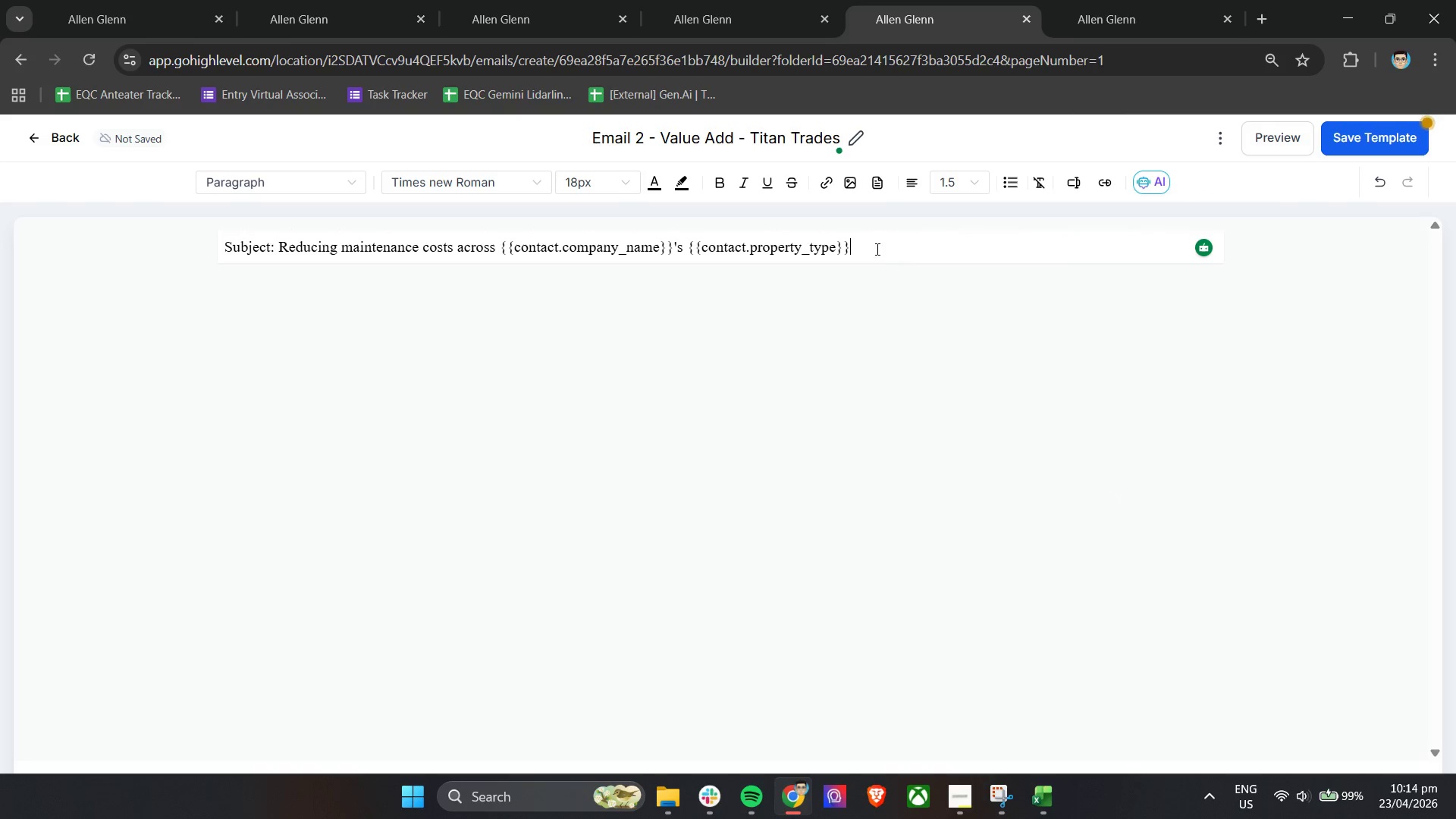 
left_click([874, 249])
 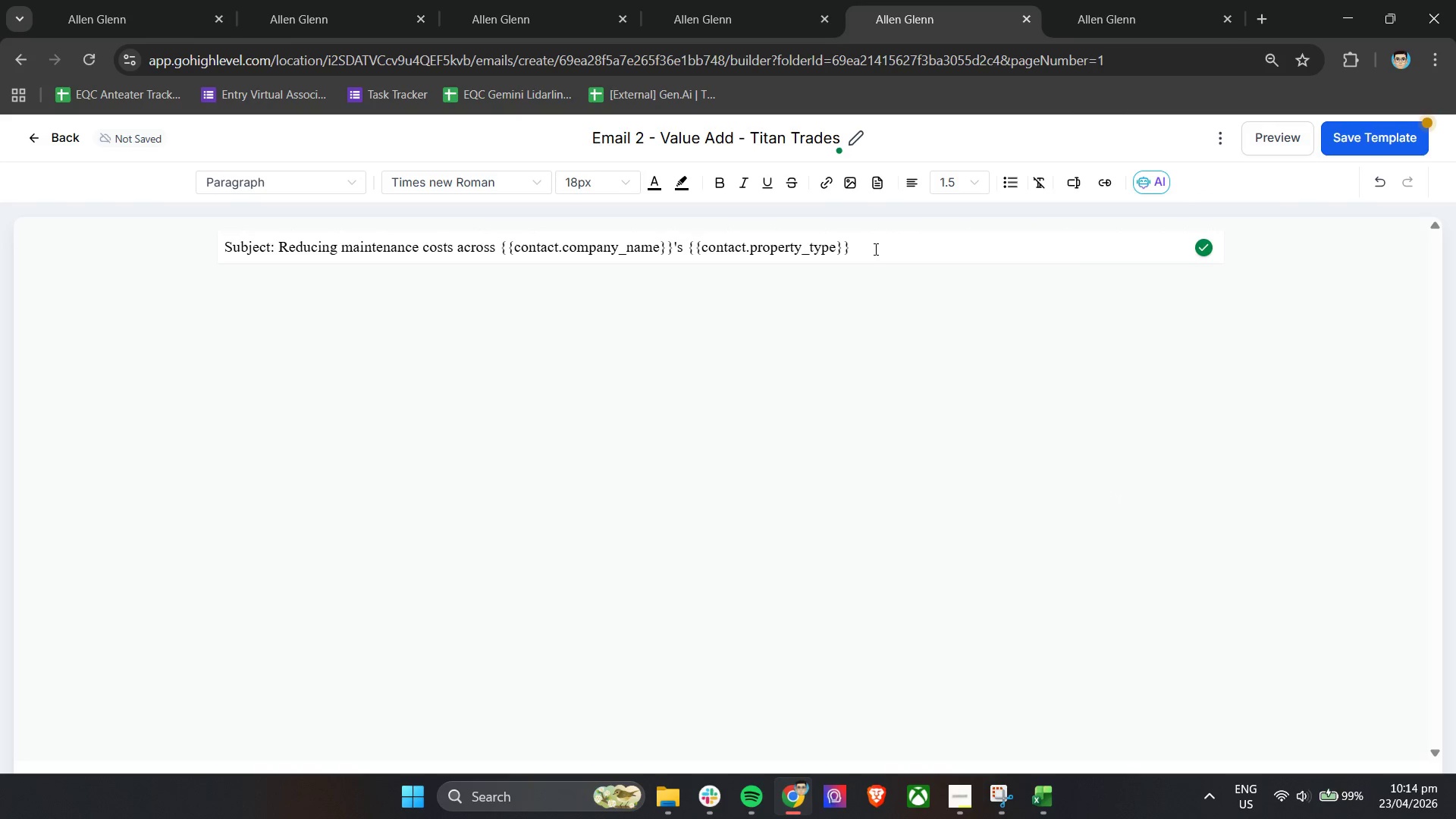 
type( portolfi)
key(Backspace)
key(Backspace)
 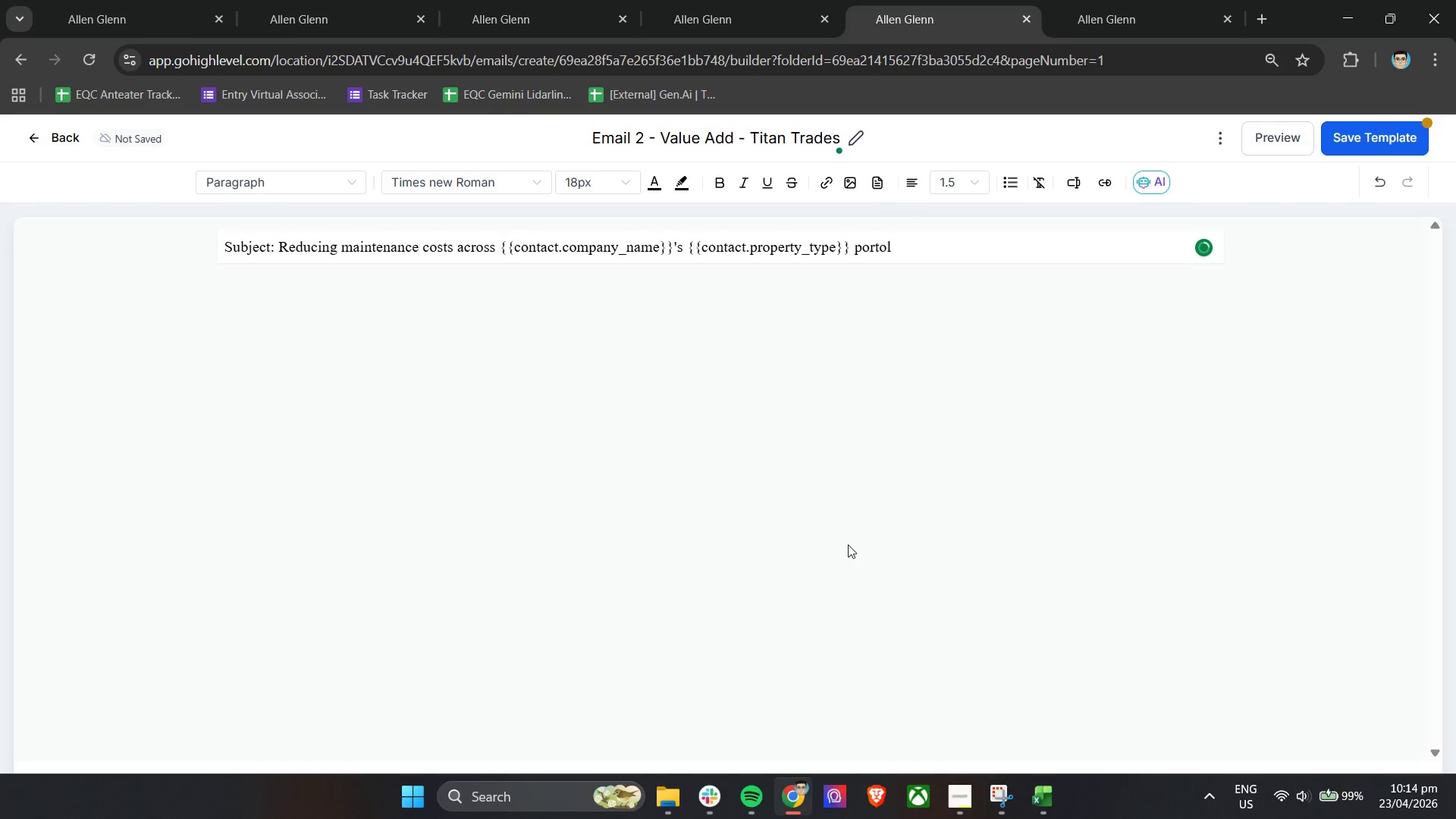 
key(Backspace)
key(Backspace)
type(folio)
 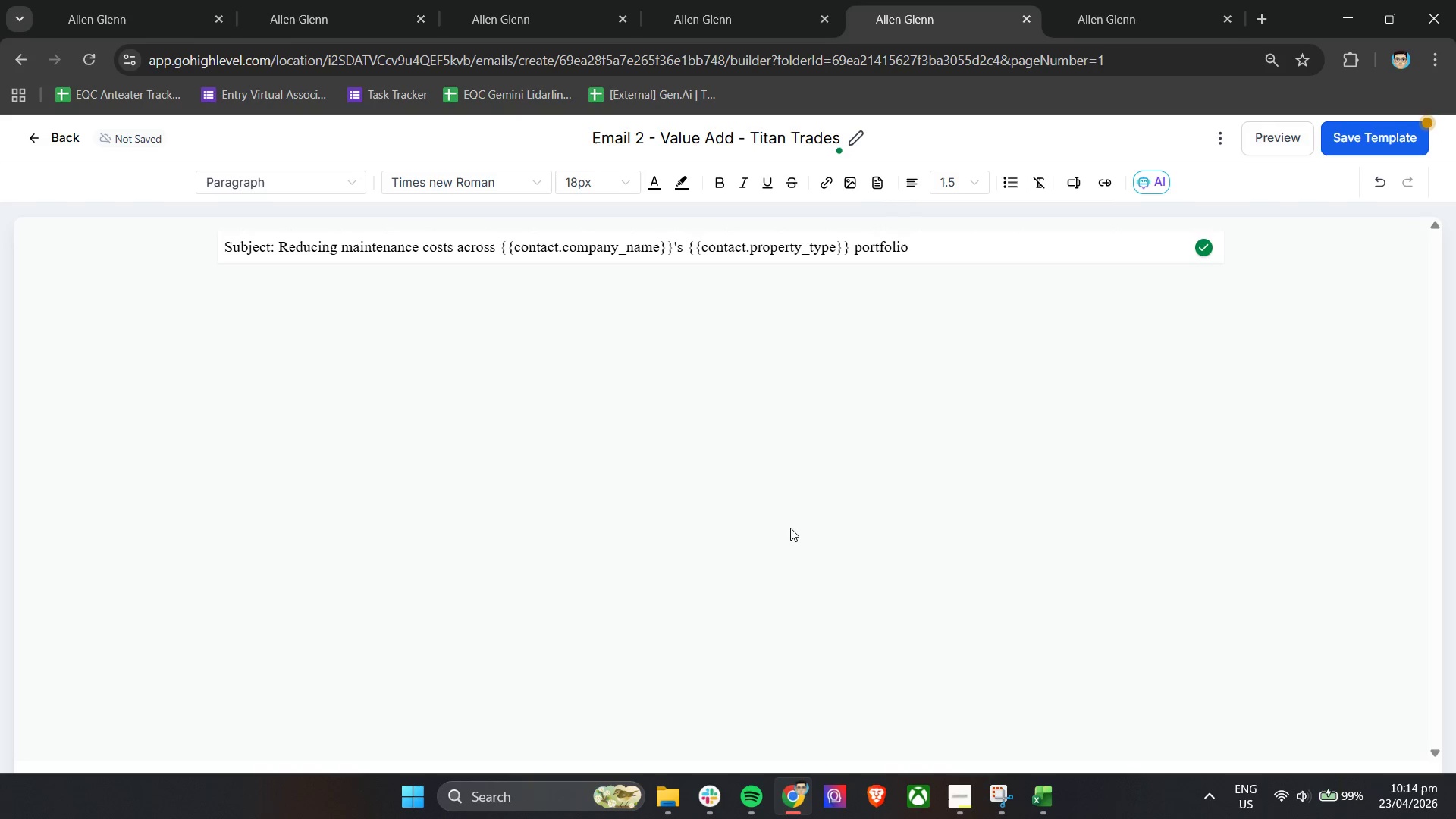 
key(Enter)
 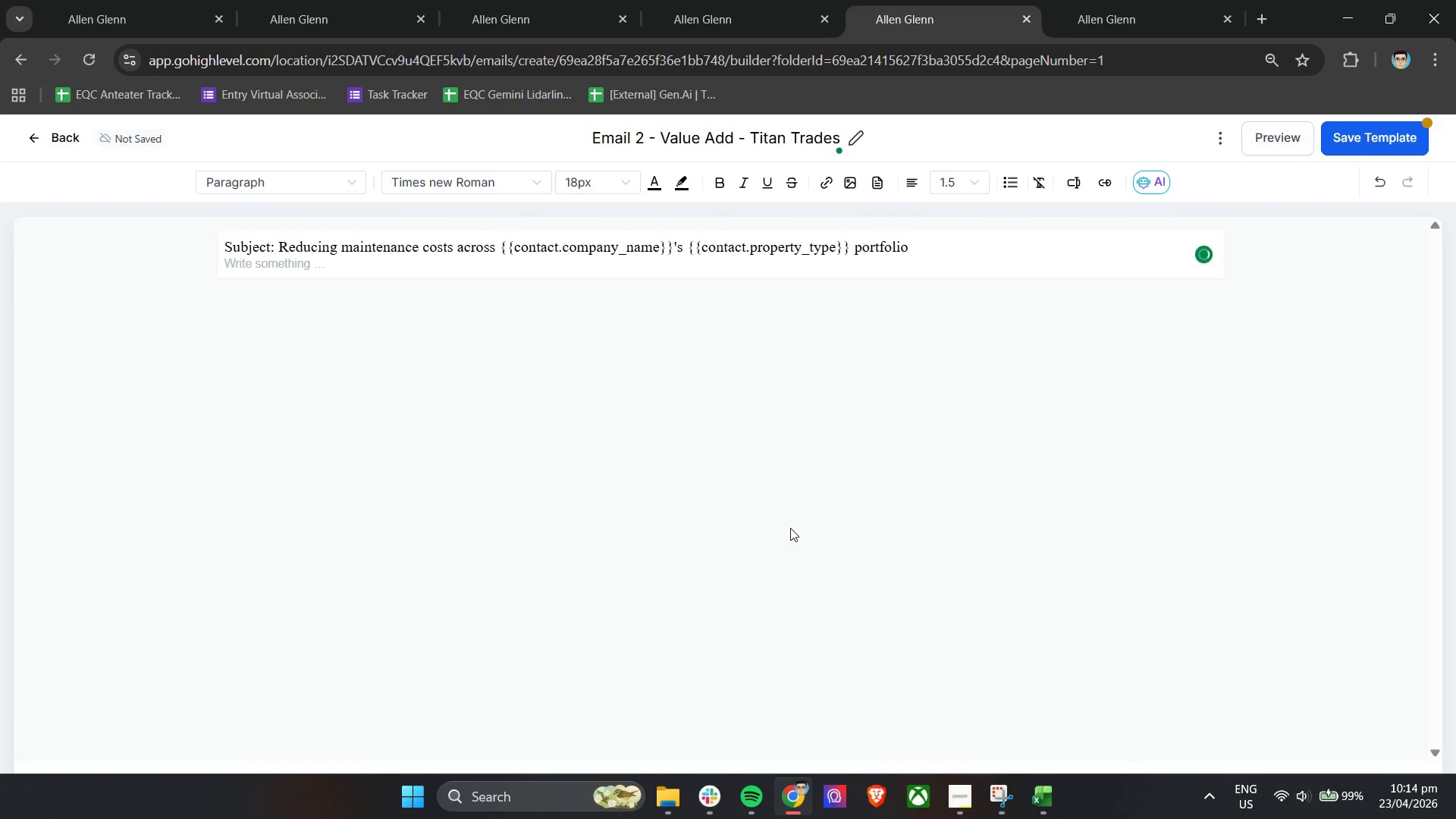 
key(Enter)
 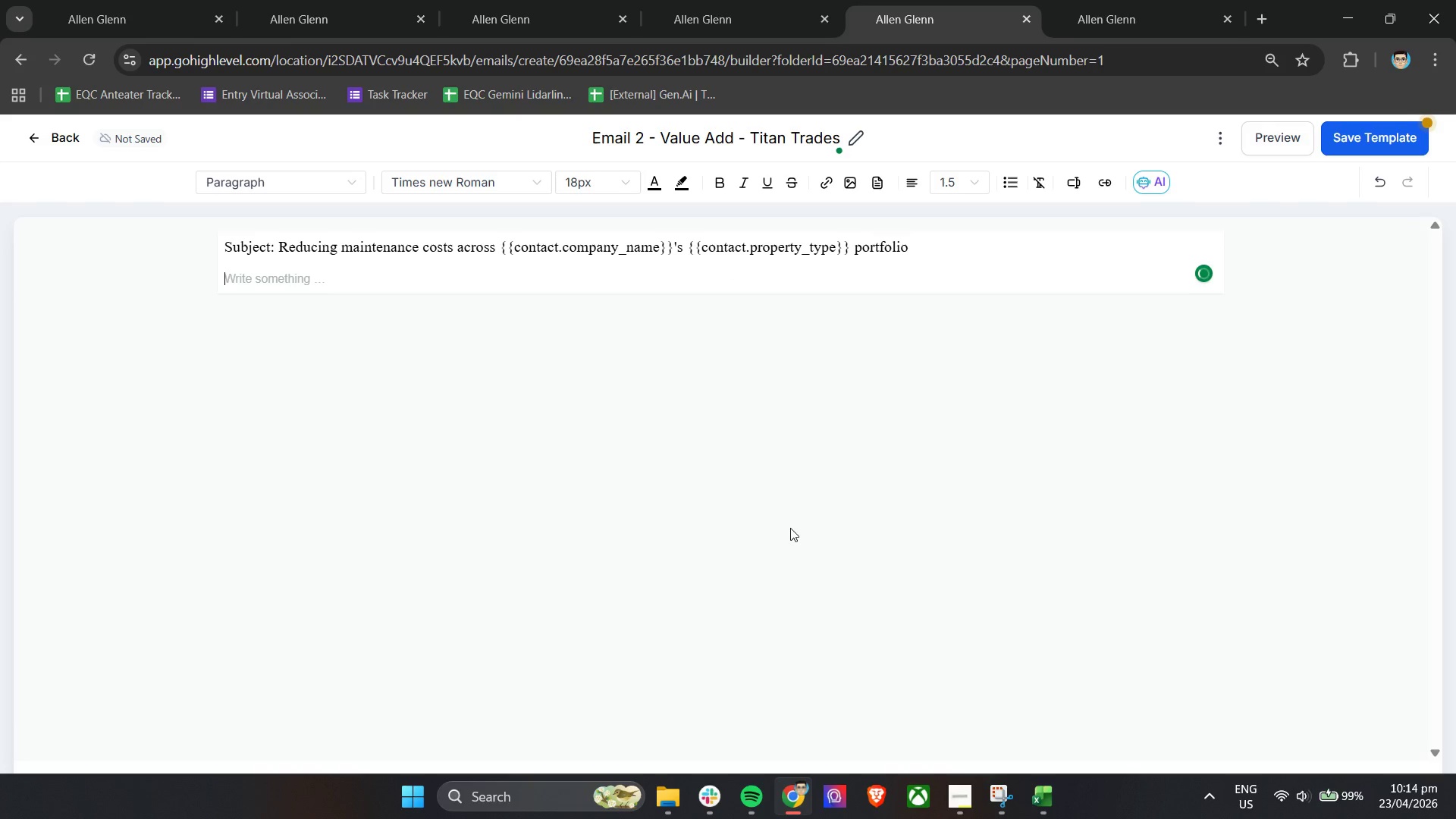 
key(Enter)
 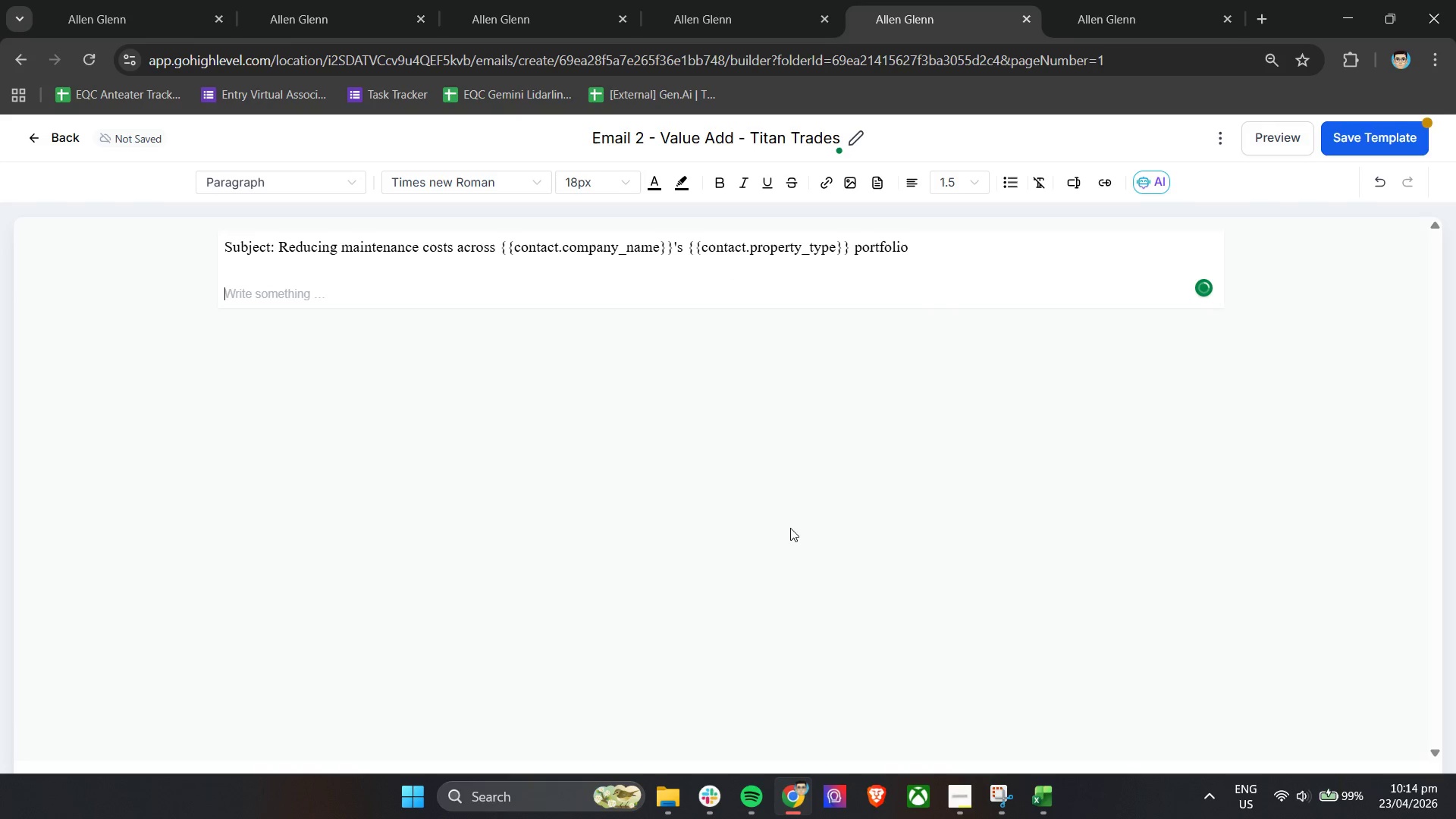 
key(Enter)
 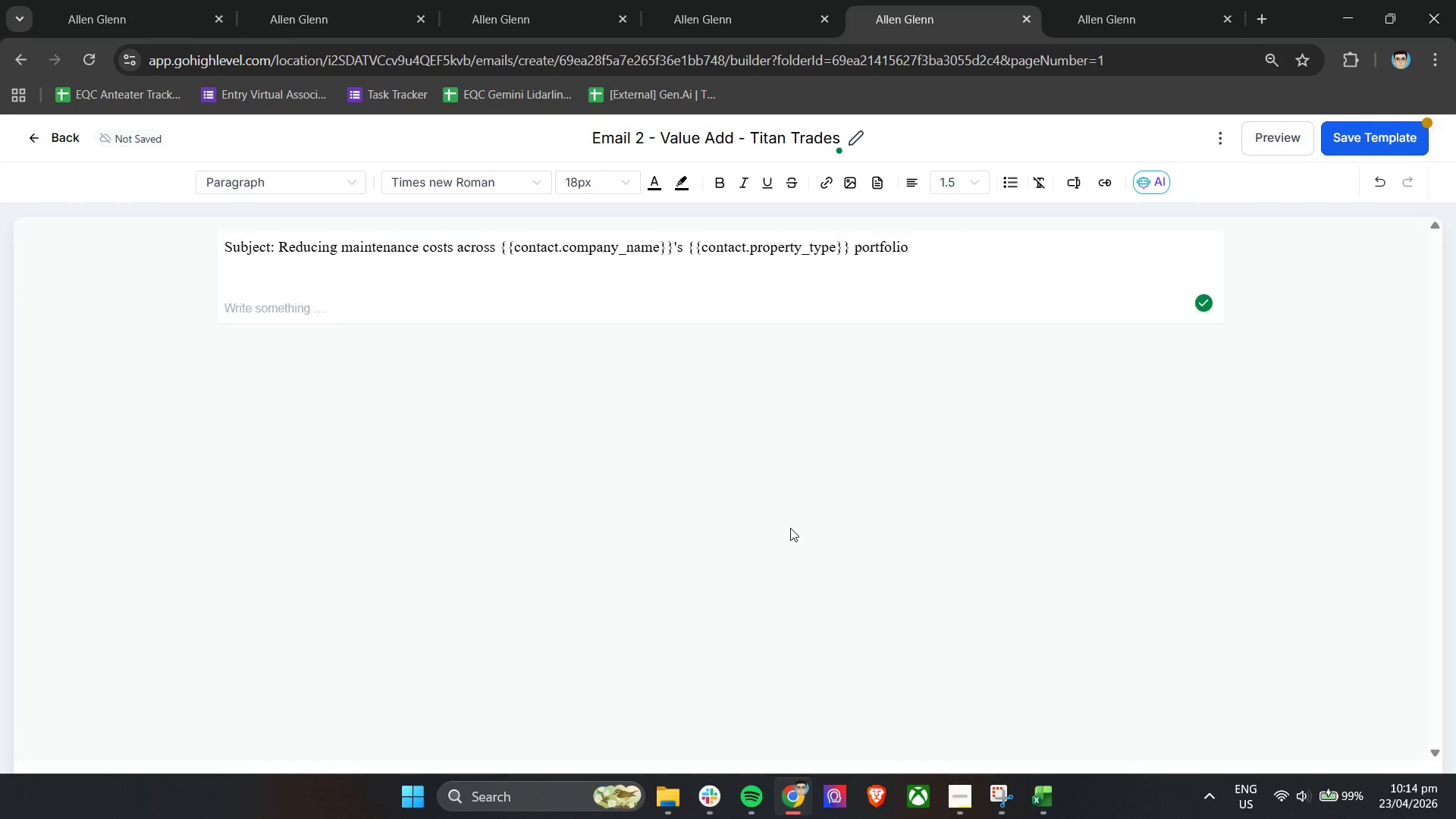 
type(Hi )
key(Backspace)
type(, )
key(Backspace)
key(Backspace)
type( )
 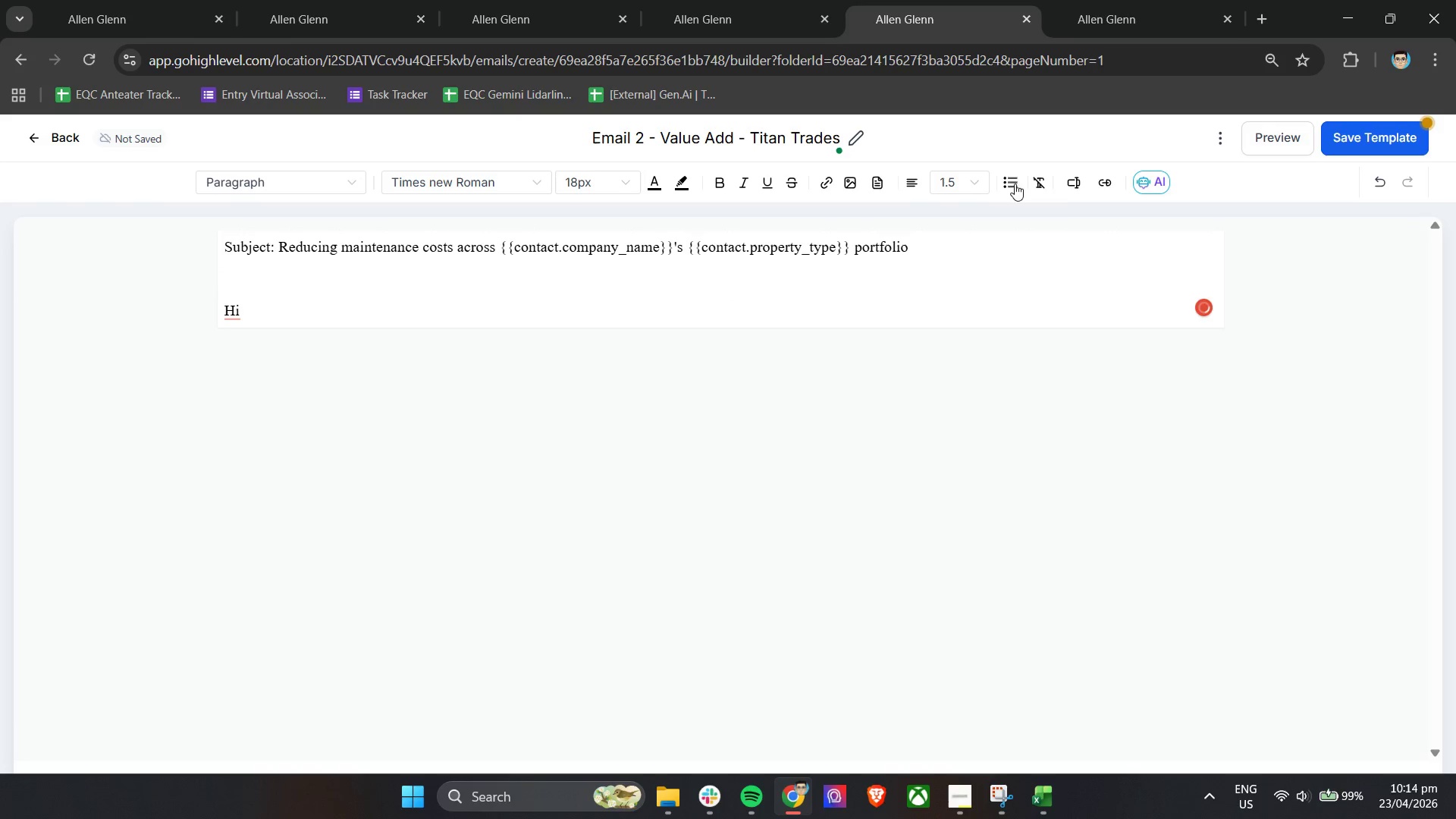 
left_click([1075, 189])
 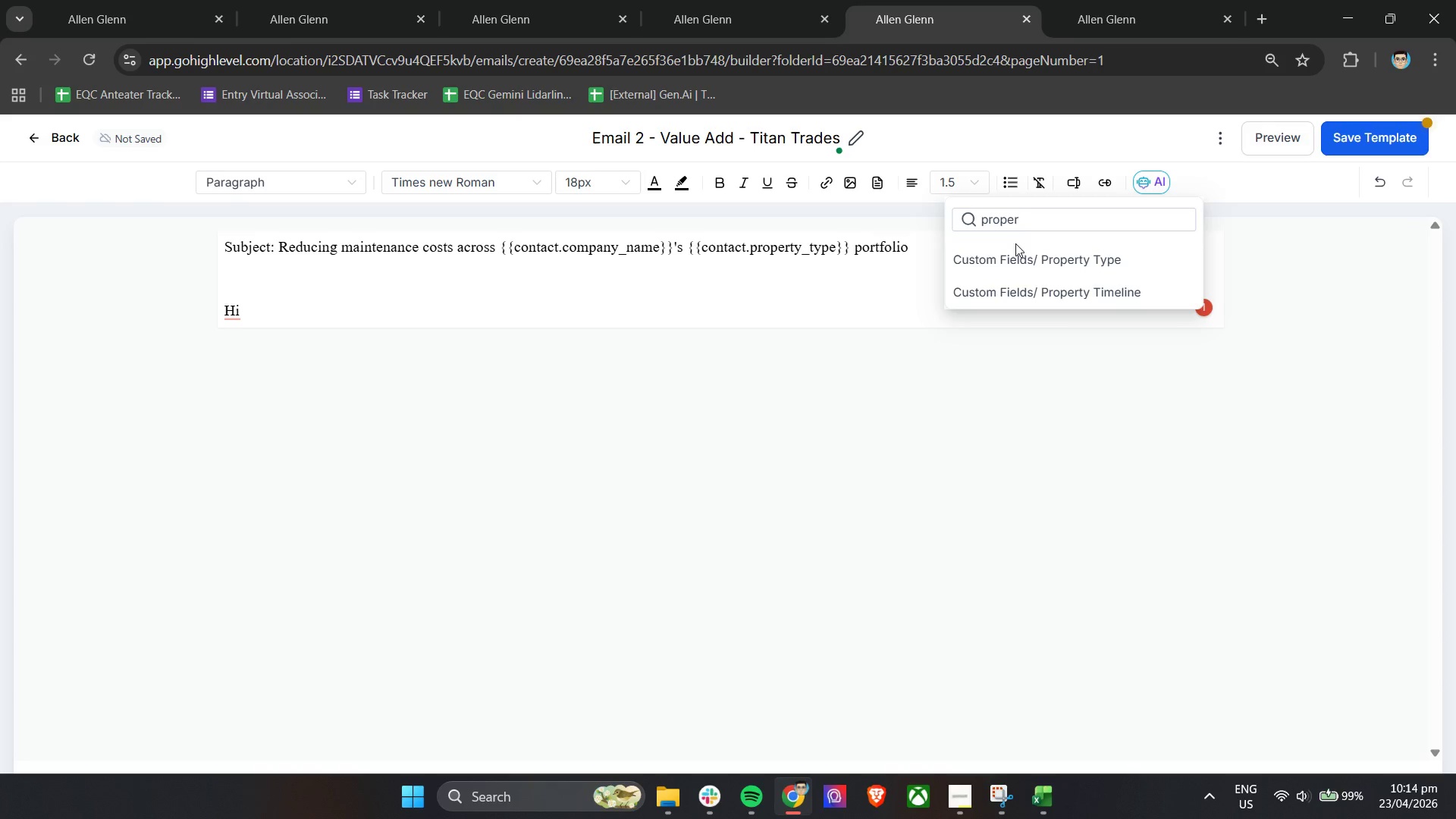 
left_click_drag(start_coordinate=[1044, 218], to_coordinate=[957, 225])
 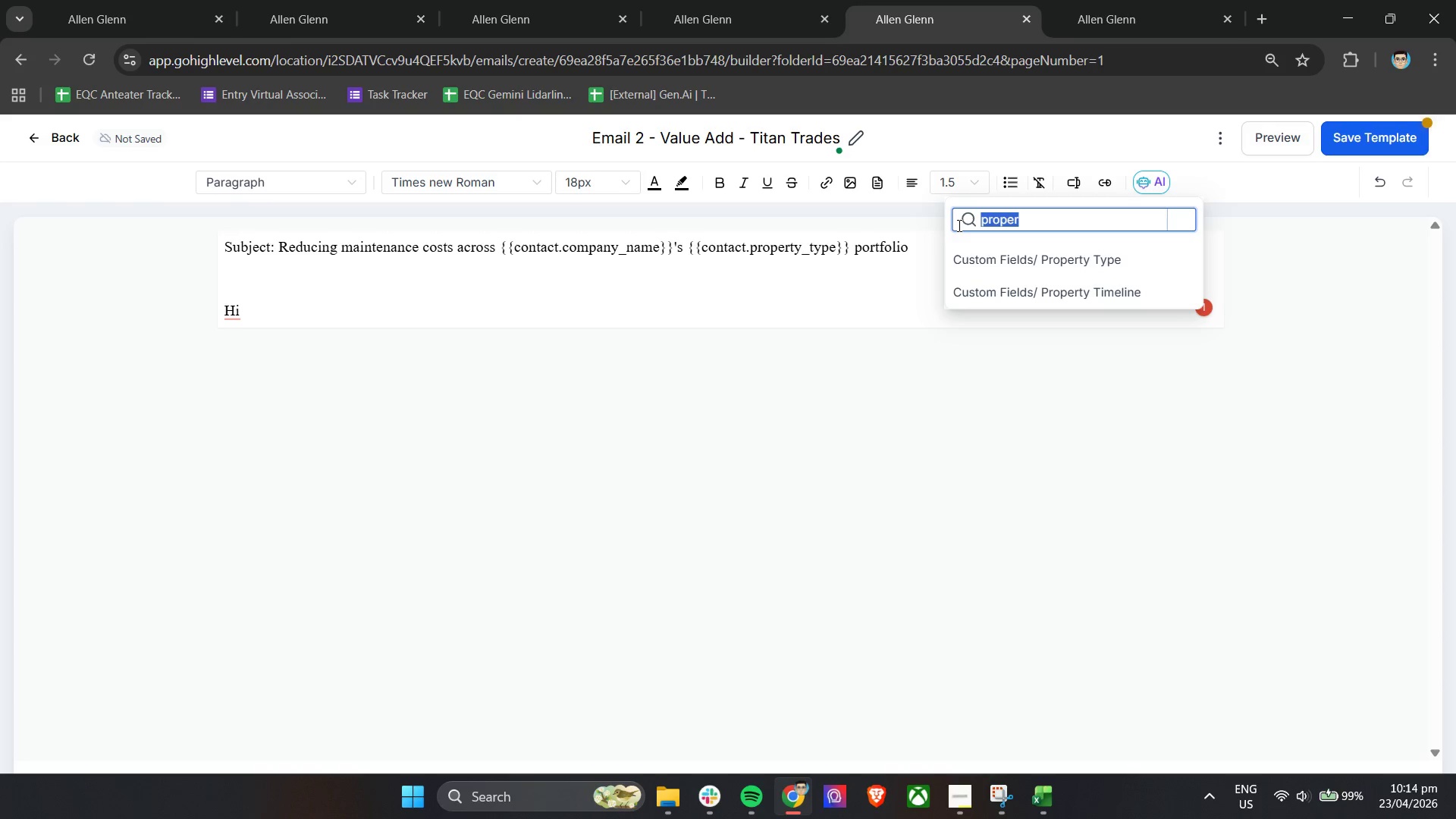 
key(Backspace)
 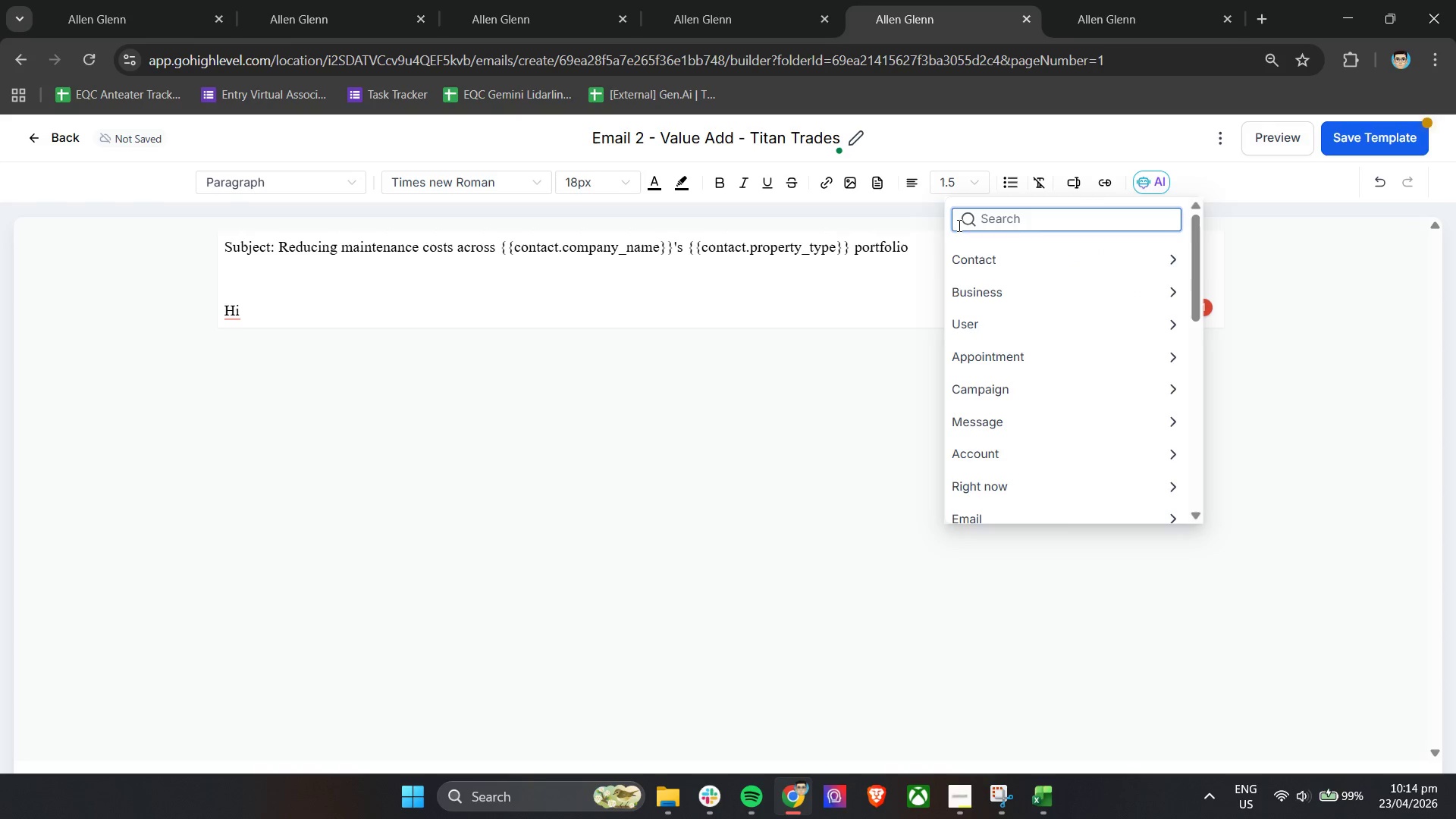 
left_click([993, 265])
 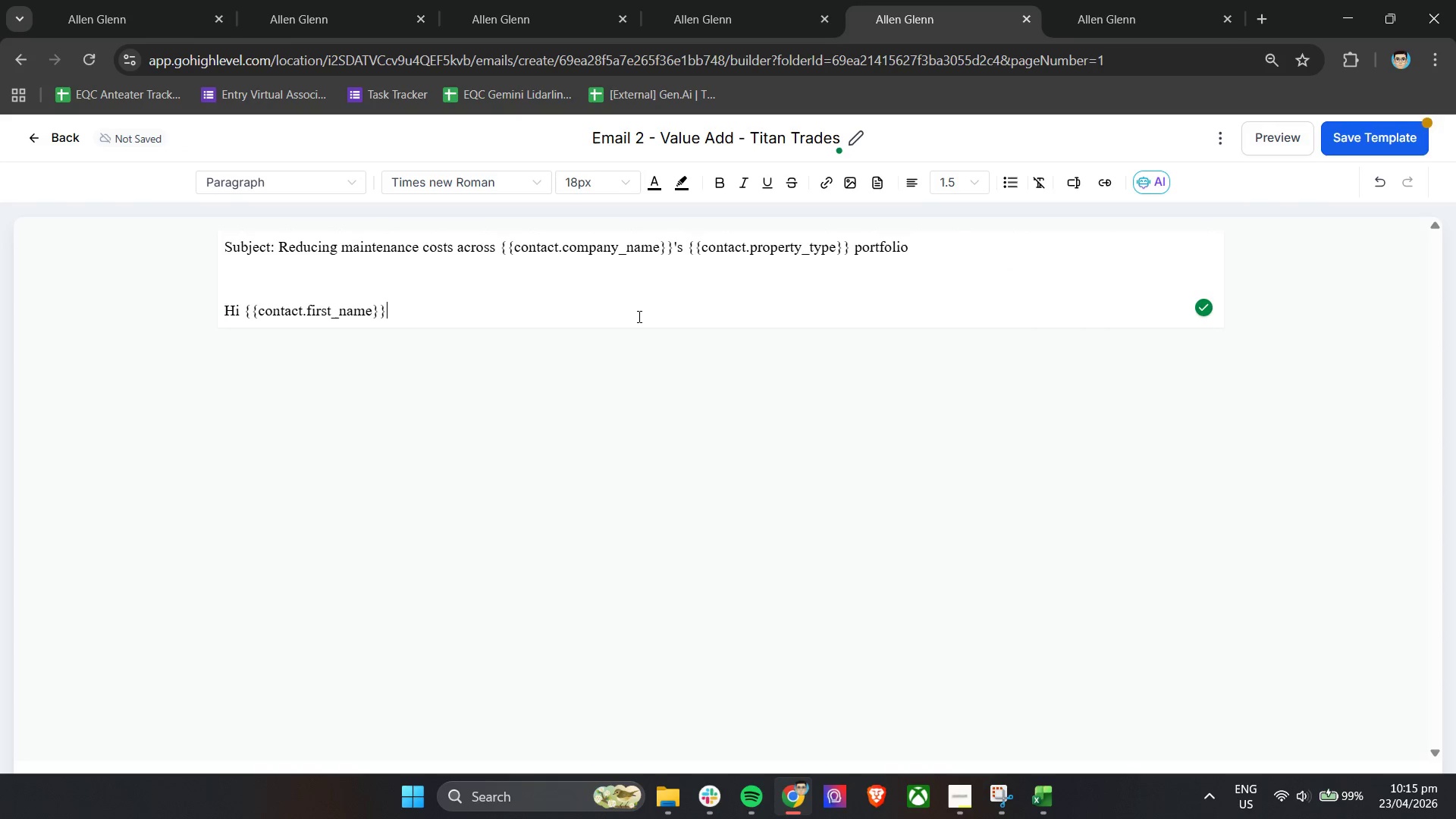 
key(Comma)
 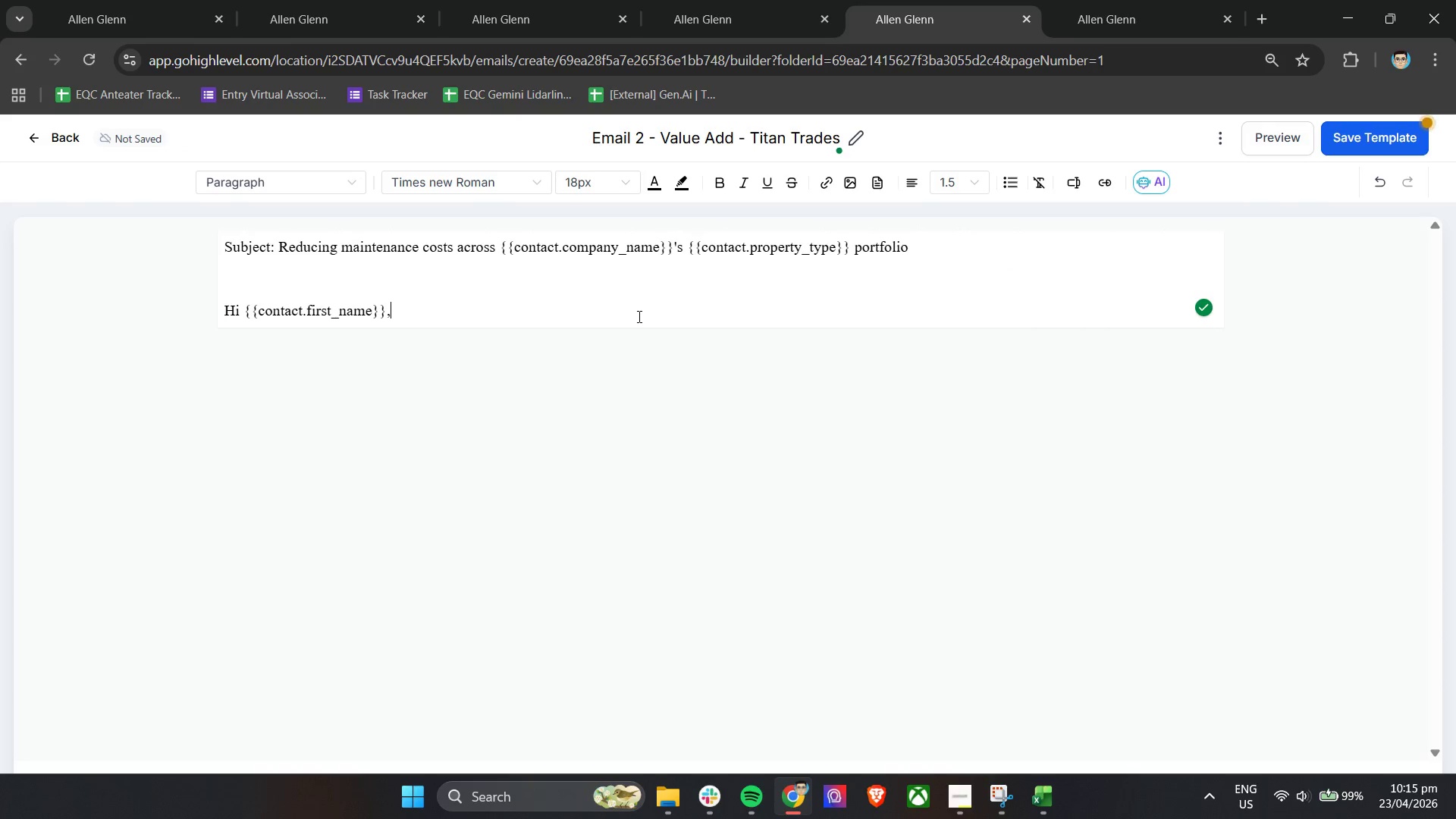 
key(Enter)
 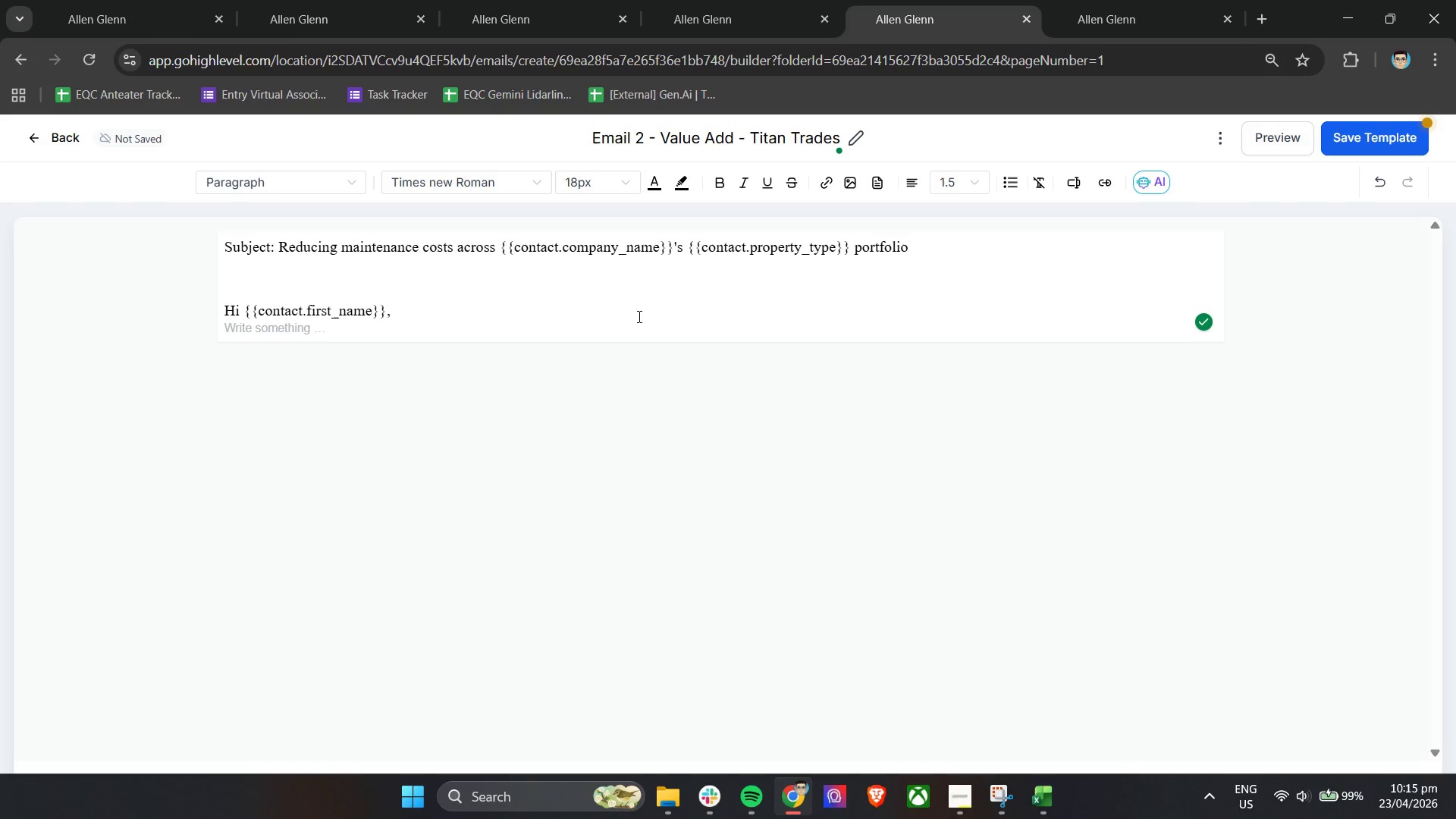 
key(Enter)
 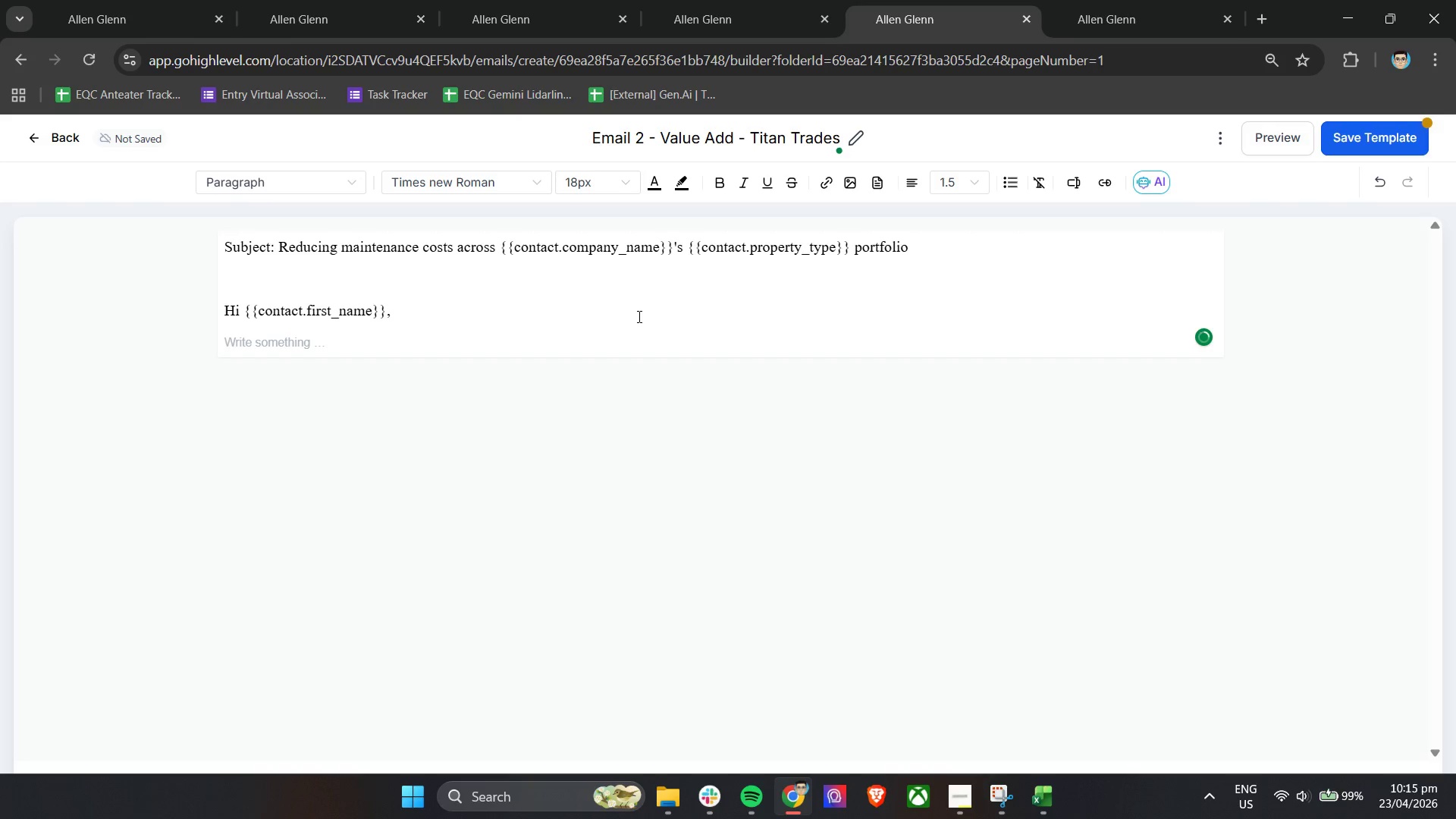 
type(I wanted to follow up and share something we're seeing across many )
 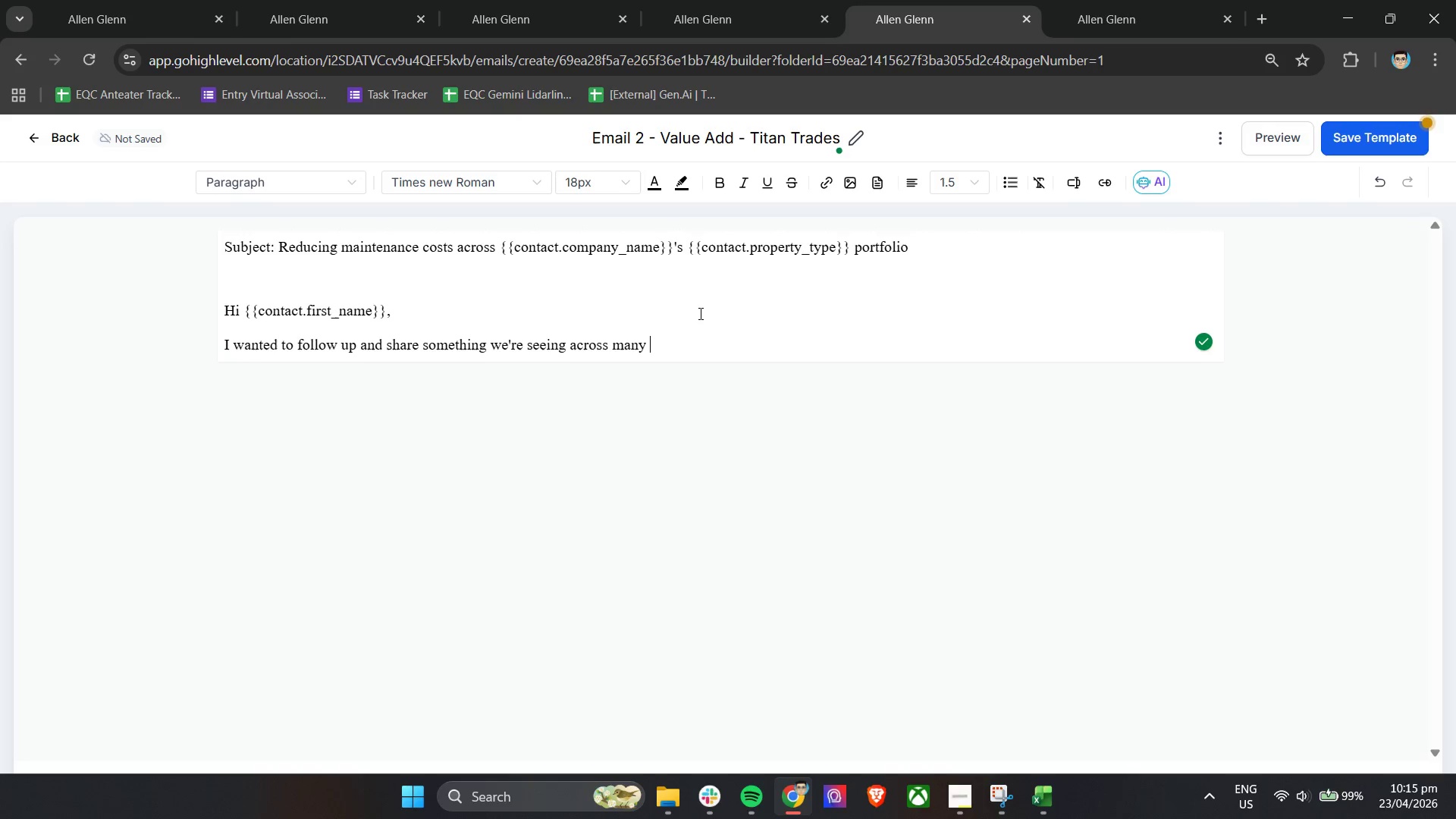 
wait(9.72)
 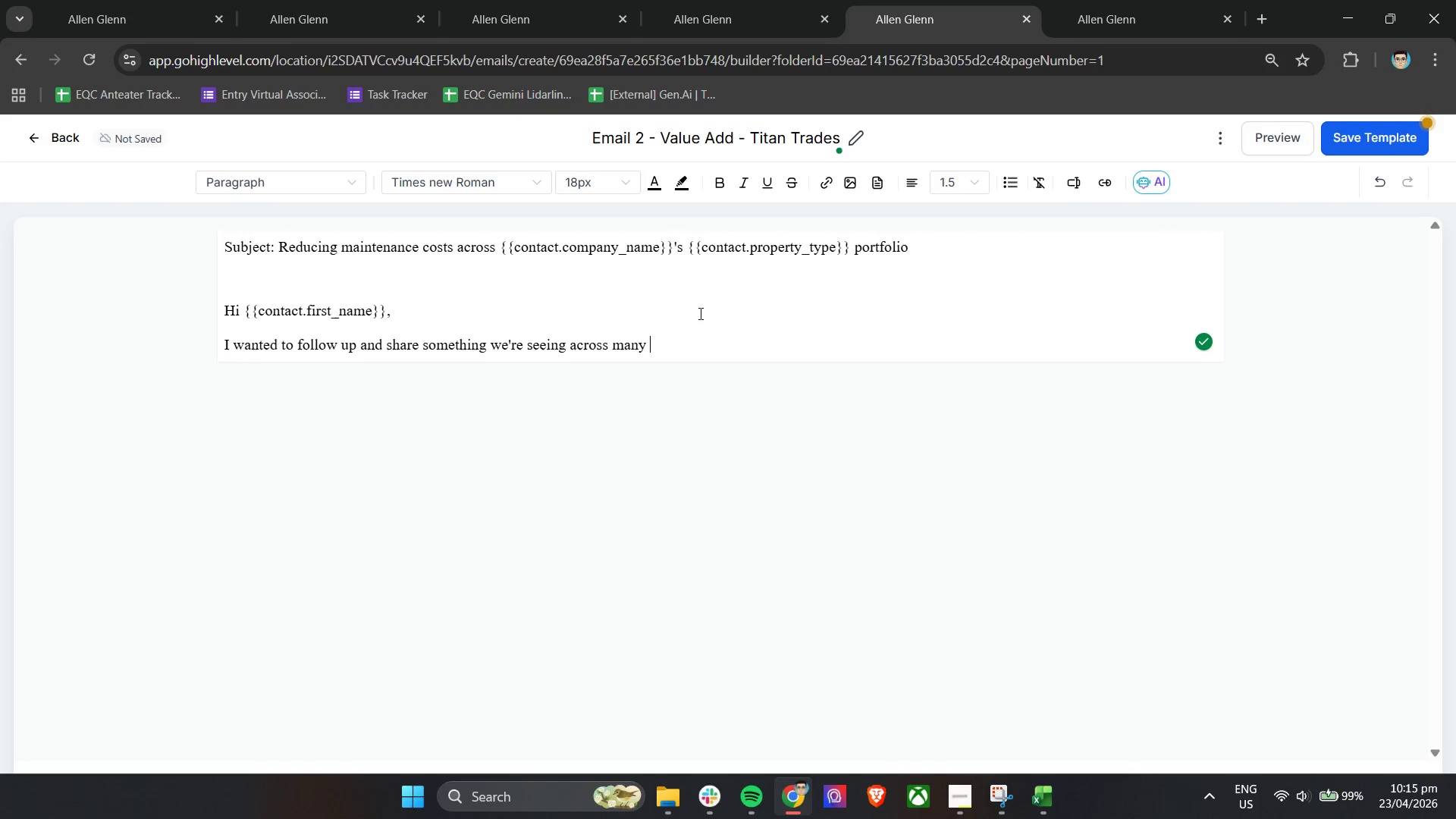 
left_click([1065, 181])
 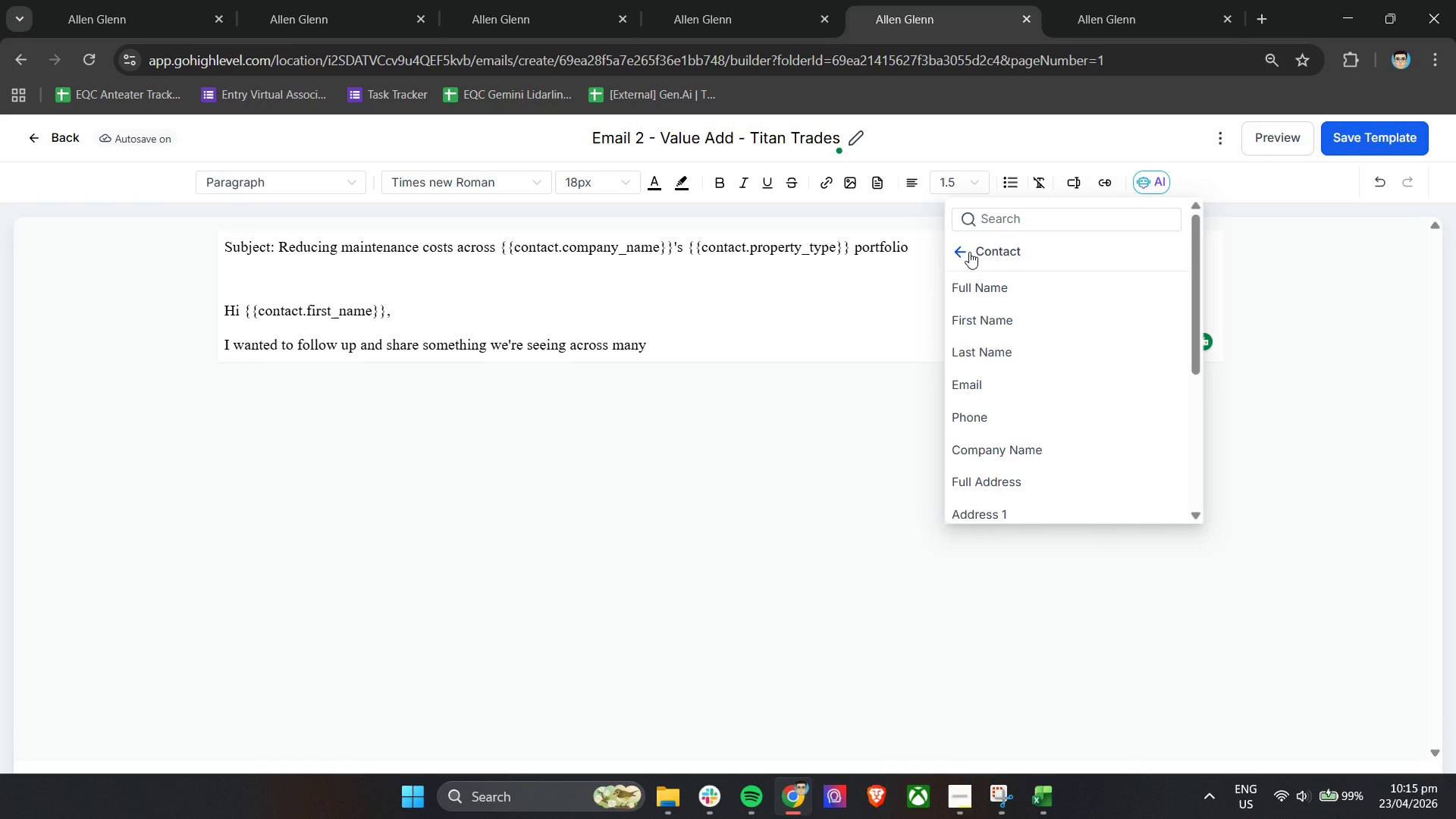 
left_click([1026, 507])
 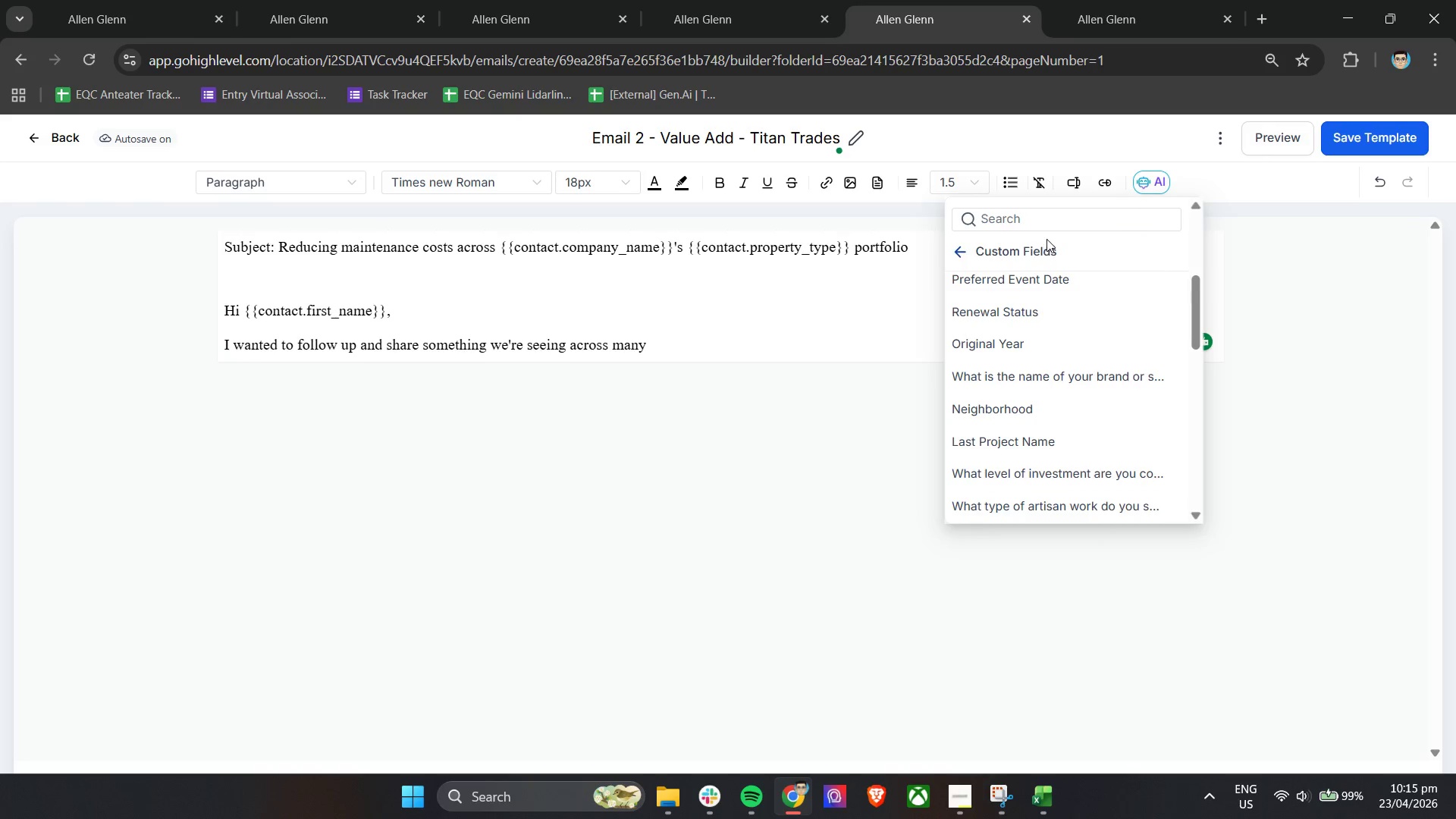 
scroll: coordinate [1031, 476], scroll_direction: down, amount: 25.0
 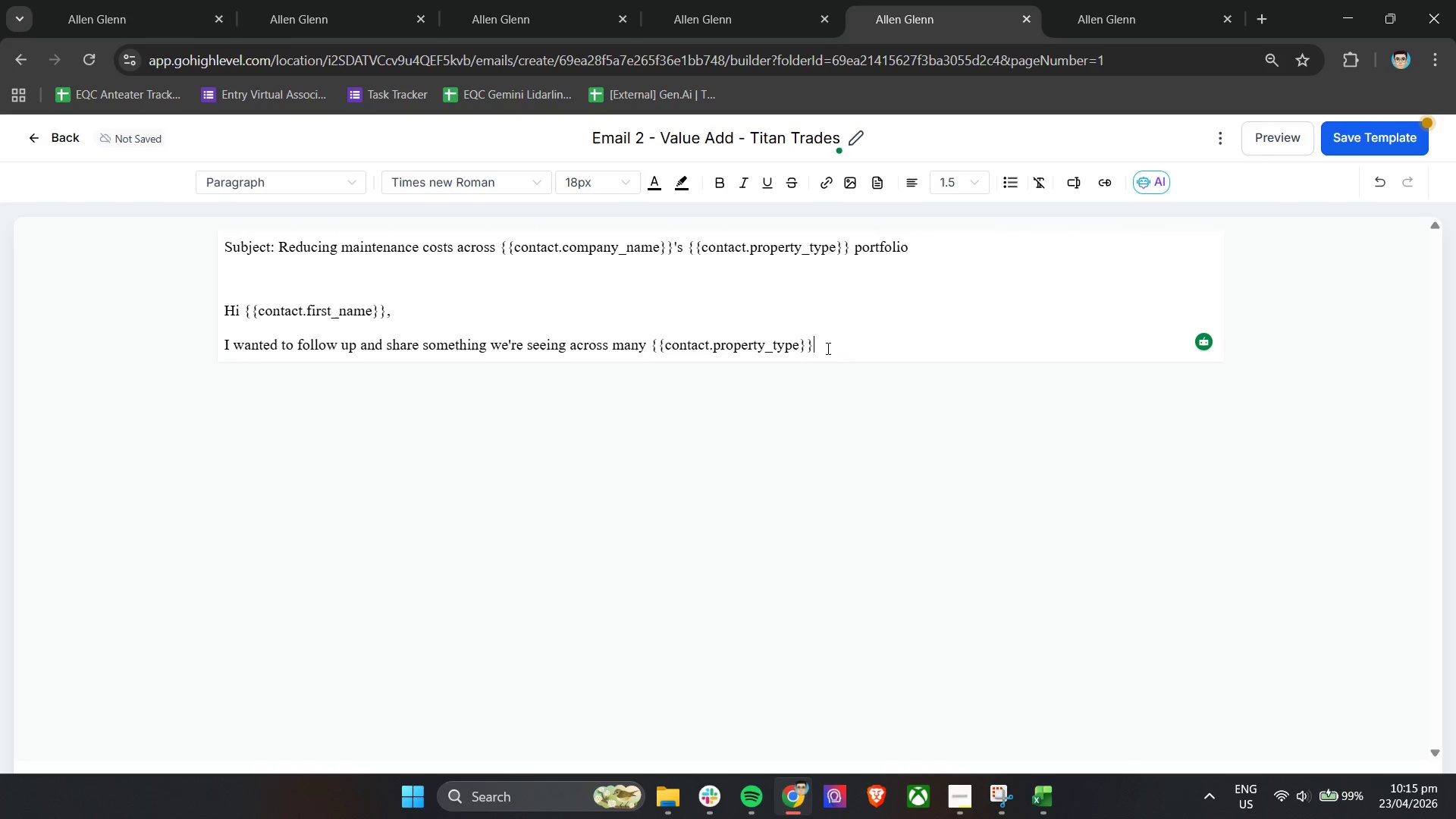 
left_click([835, 348])
 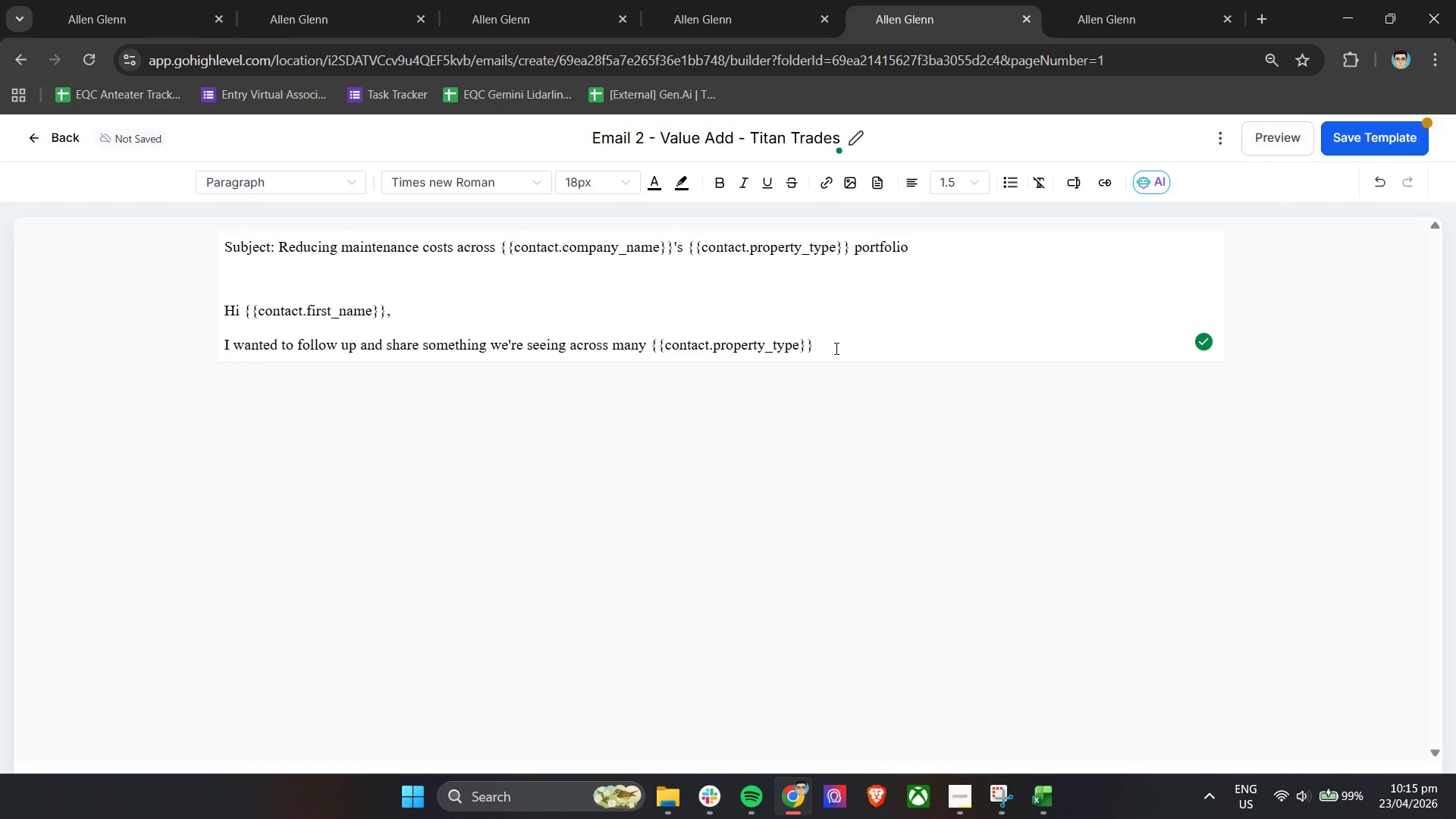 
type( portfolios.)
 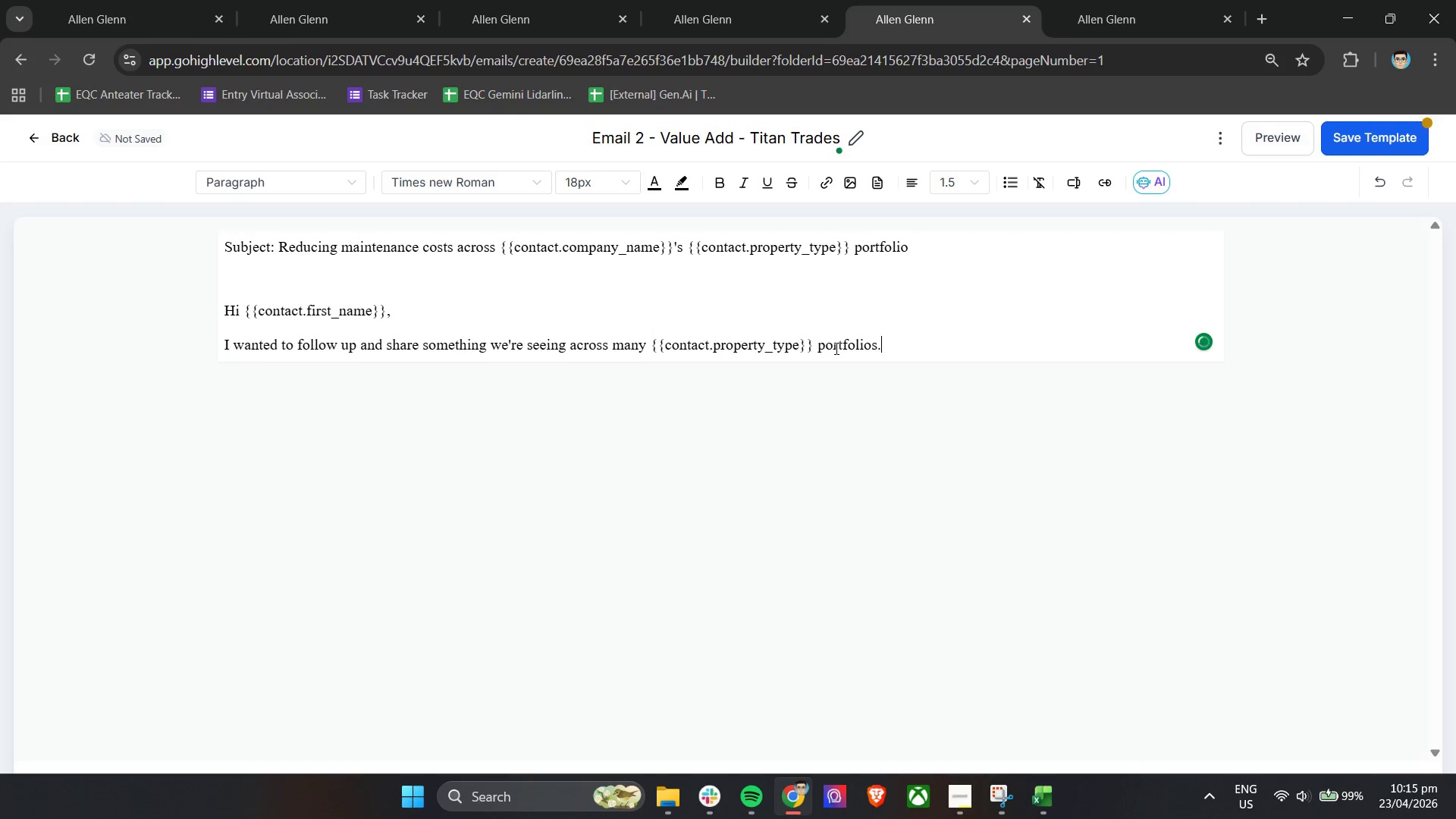 
key(Enter)
 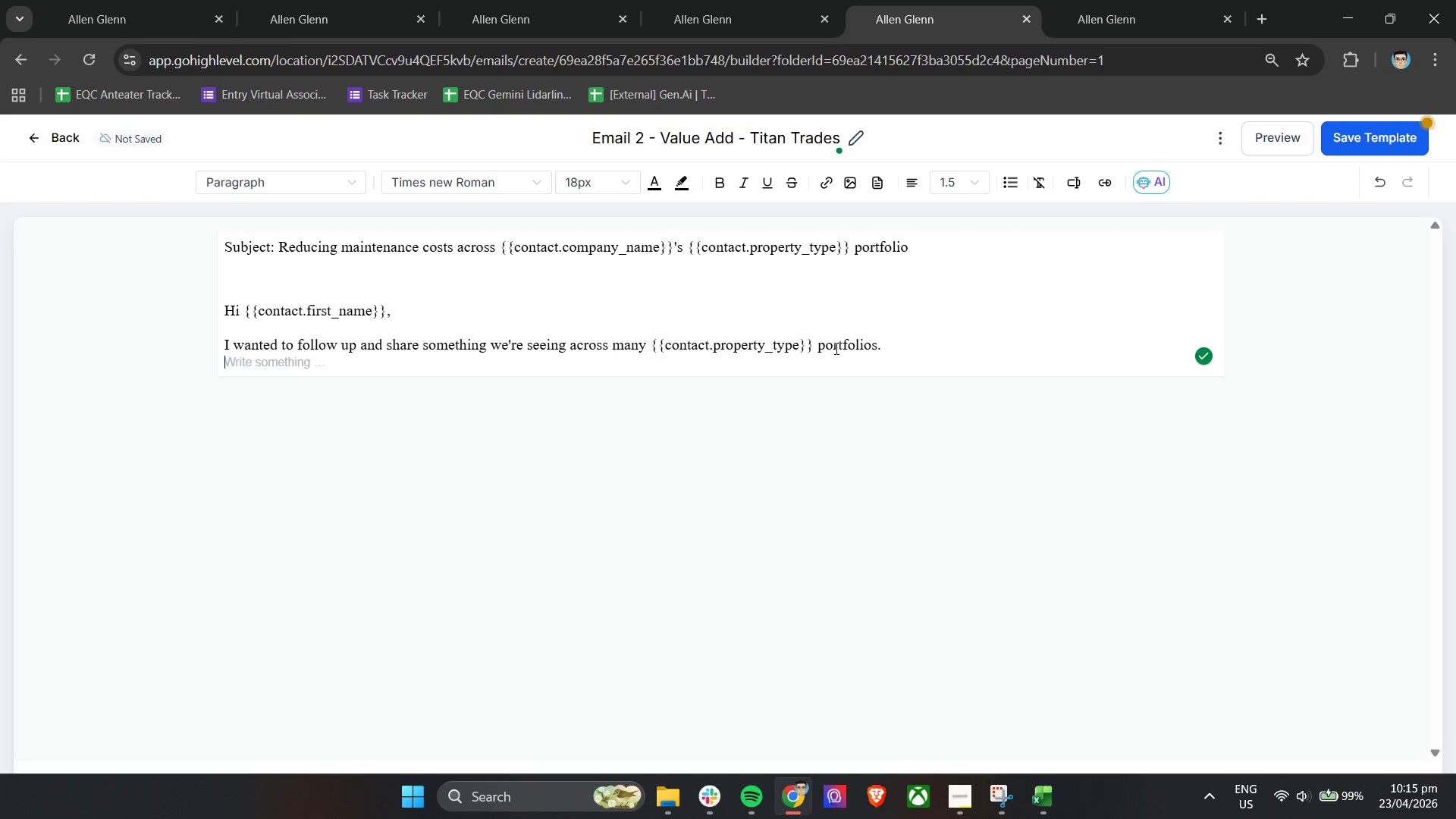 
key(Enter)
 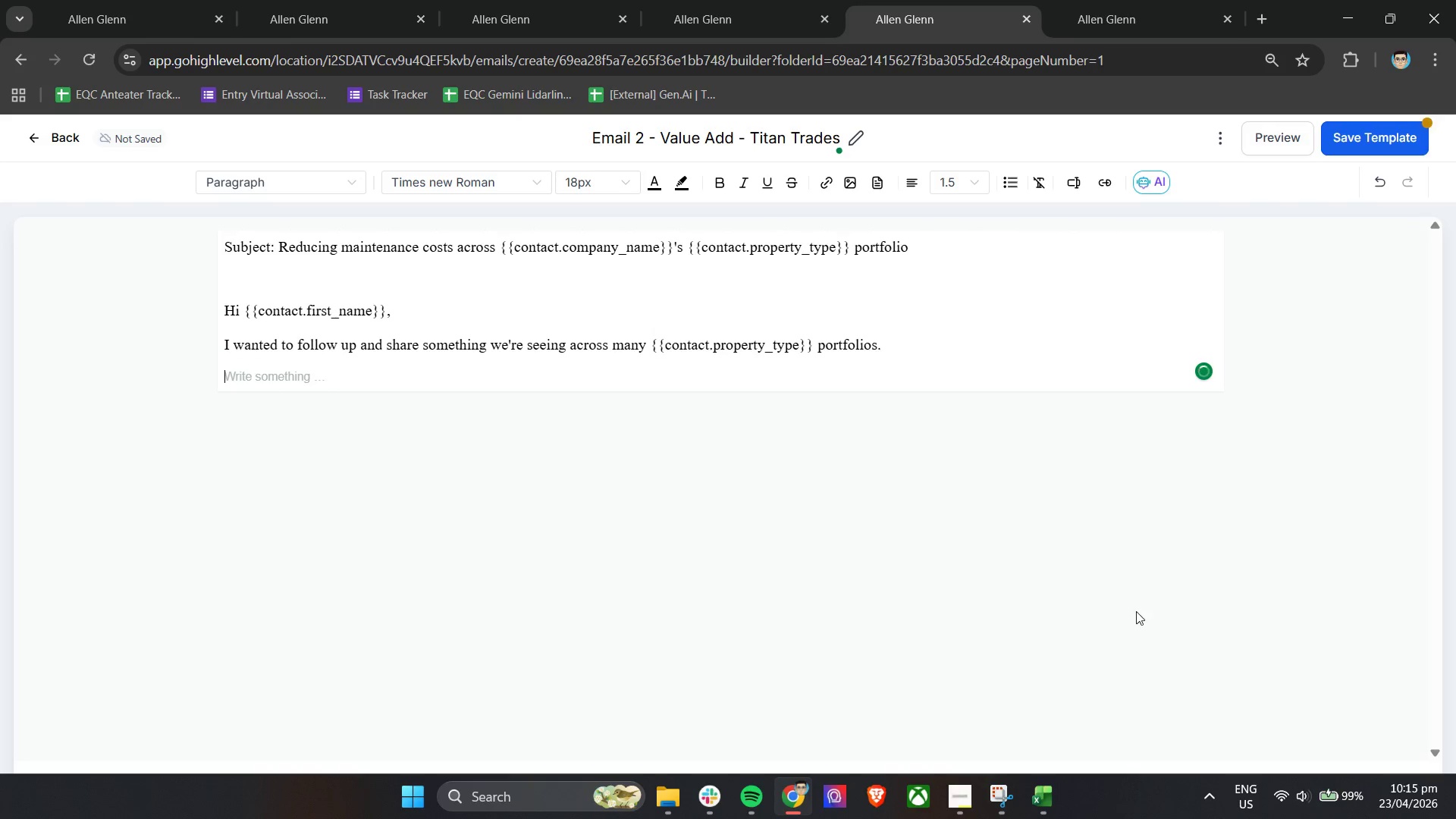 
left_click([968, 801])